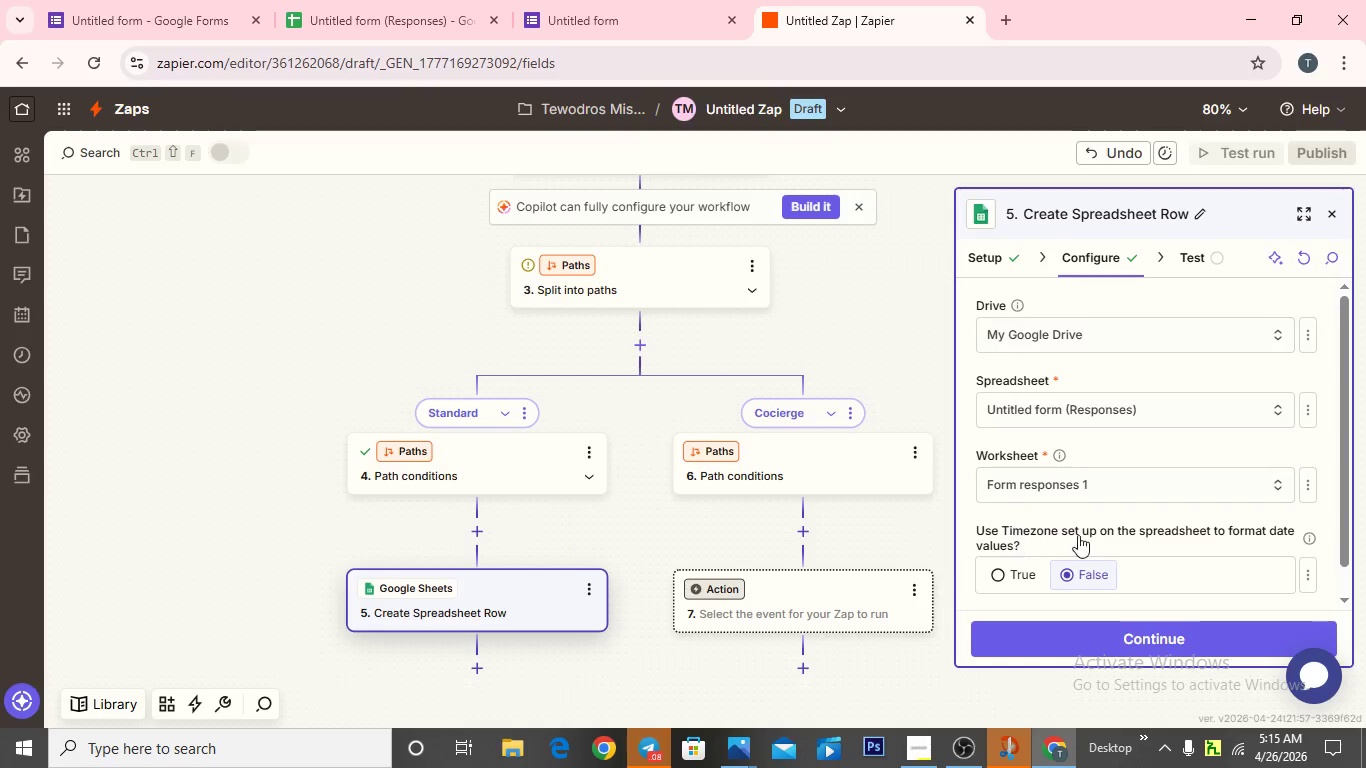 
scroll: coordinate [1070, 543], scroll_direction: down, amount: 7.0
 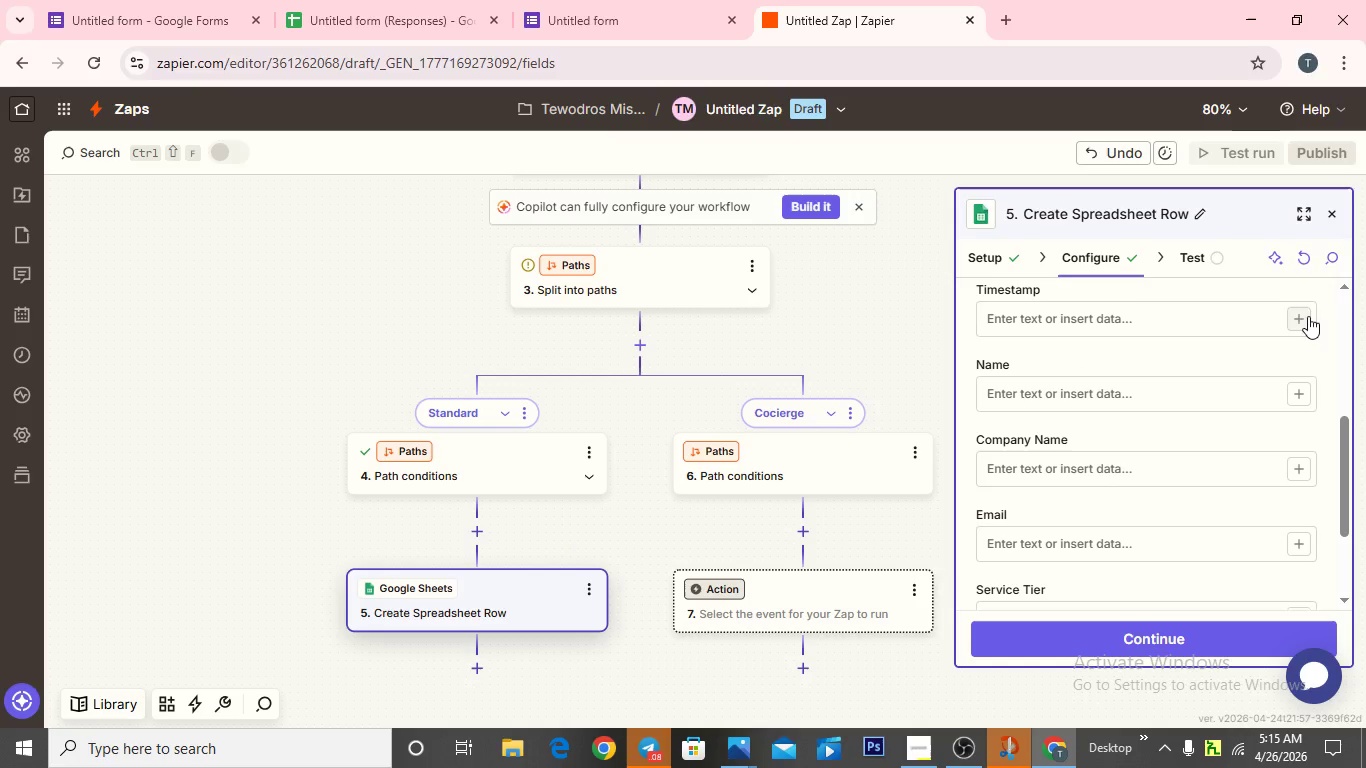 
left_click([1300, 316])
 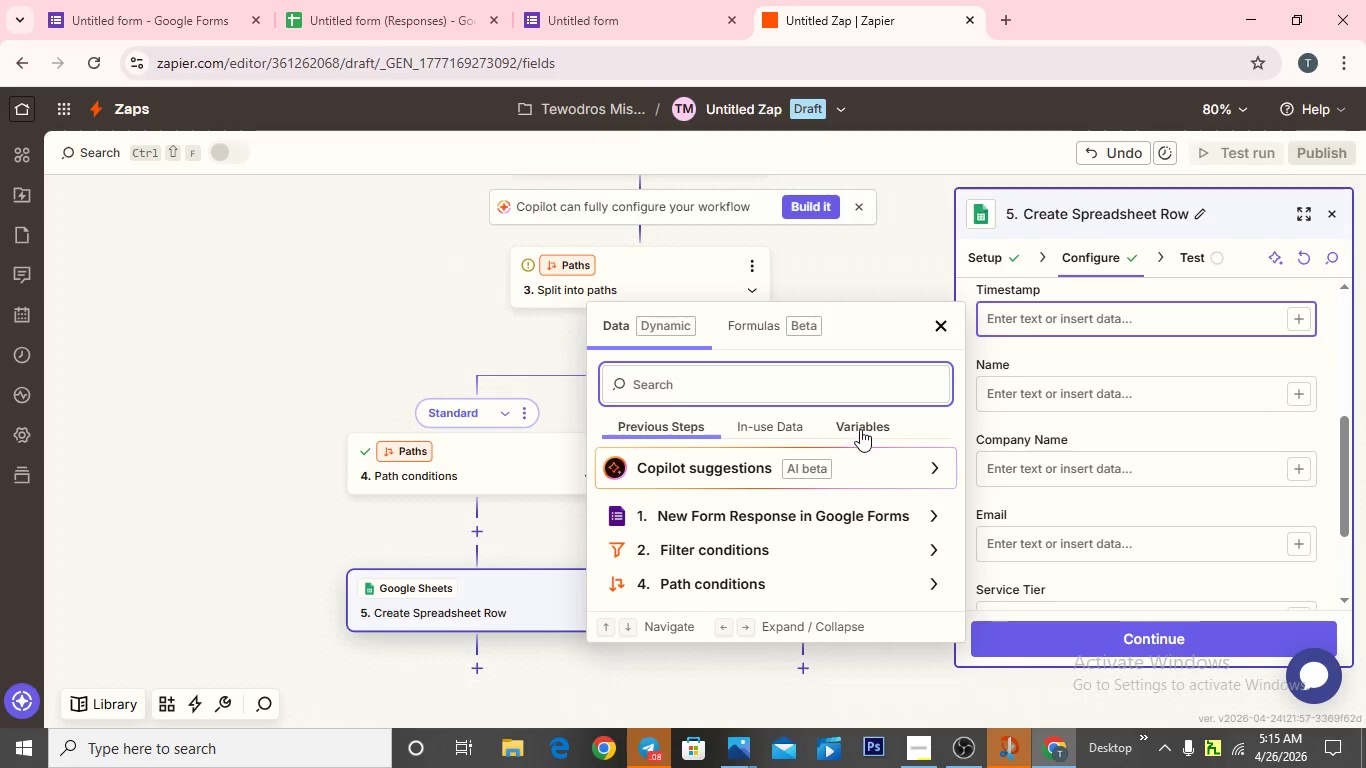 
left_click([861, 429])
 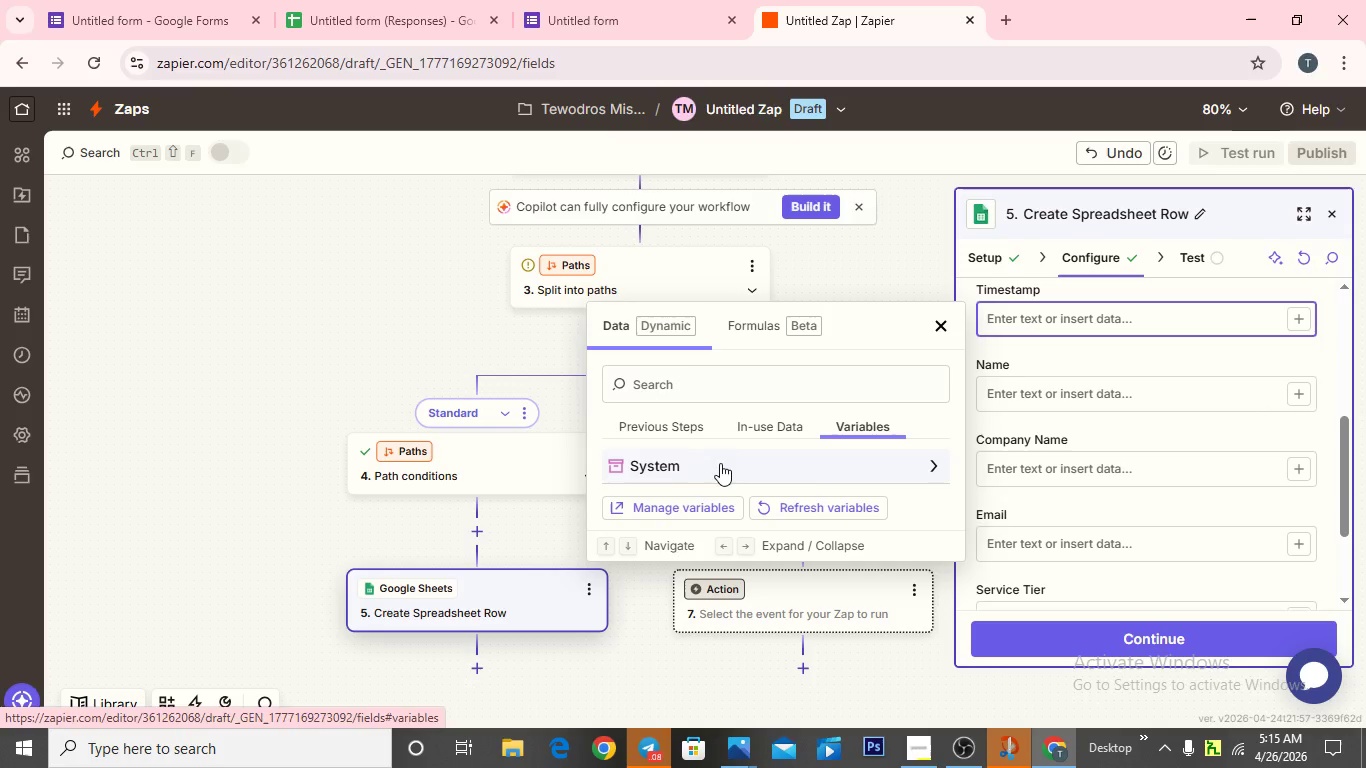 
mouse_move([685, 445])
 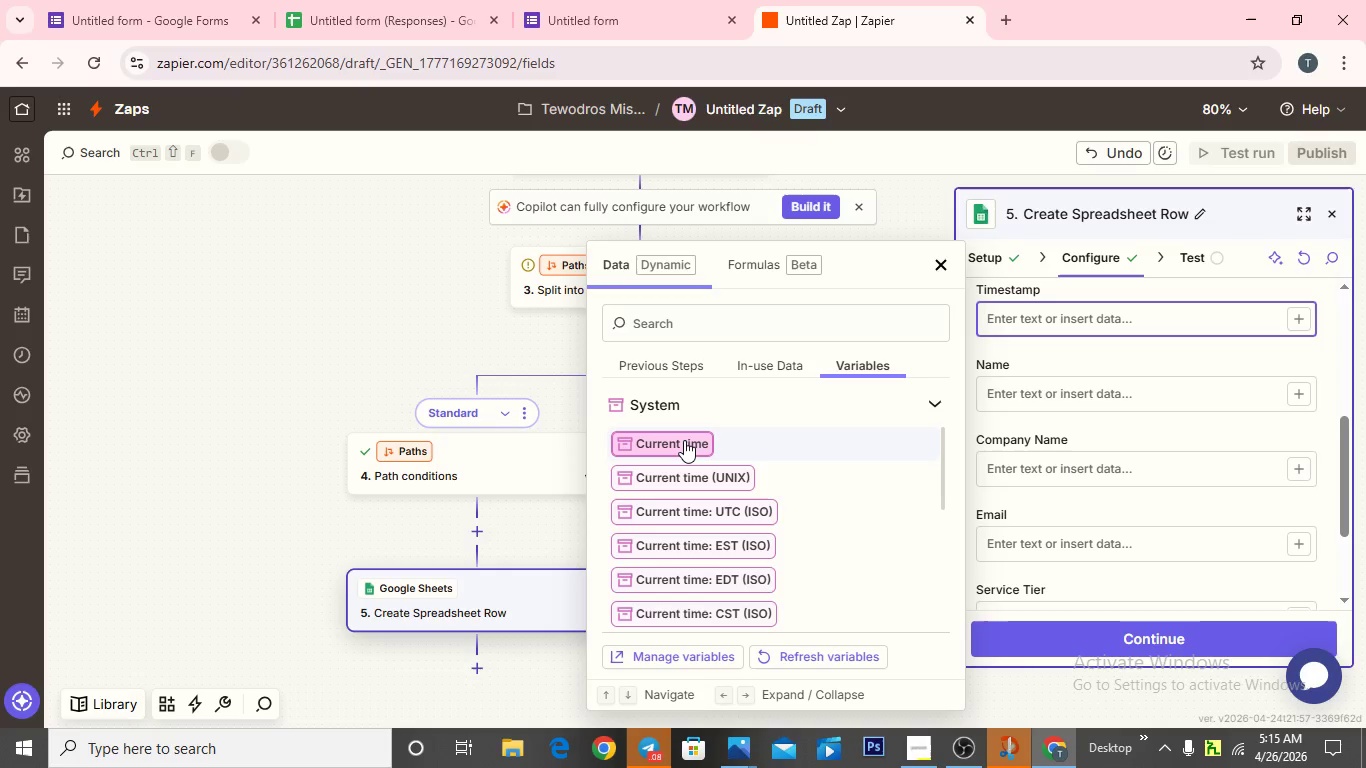 
left_click([684, 440])
 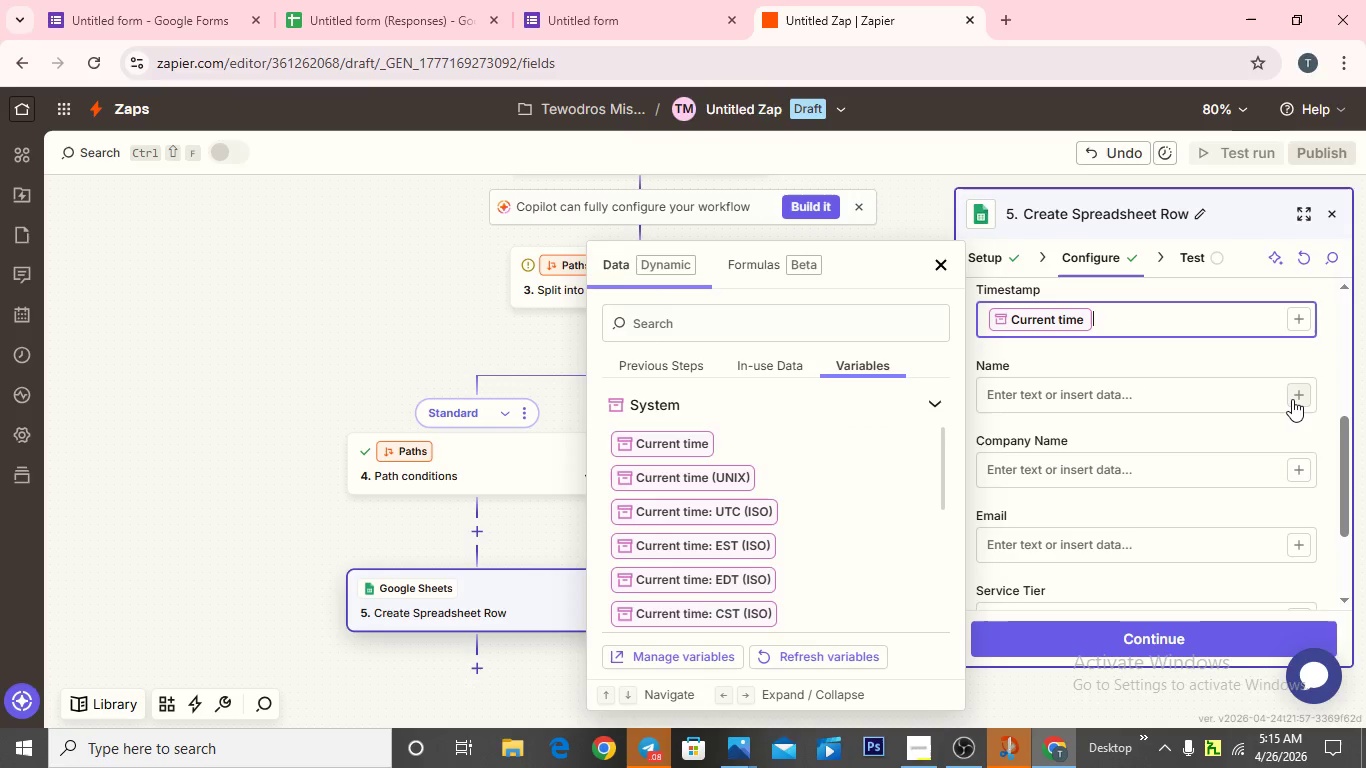 
left_click([1293, 399])
 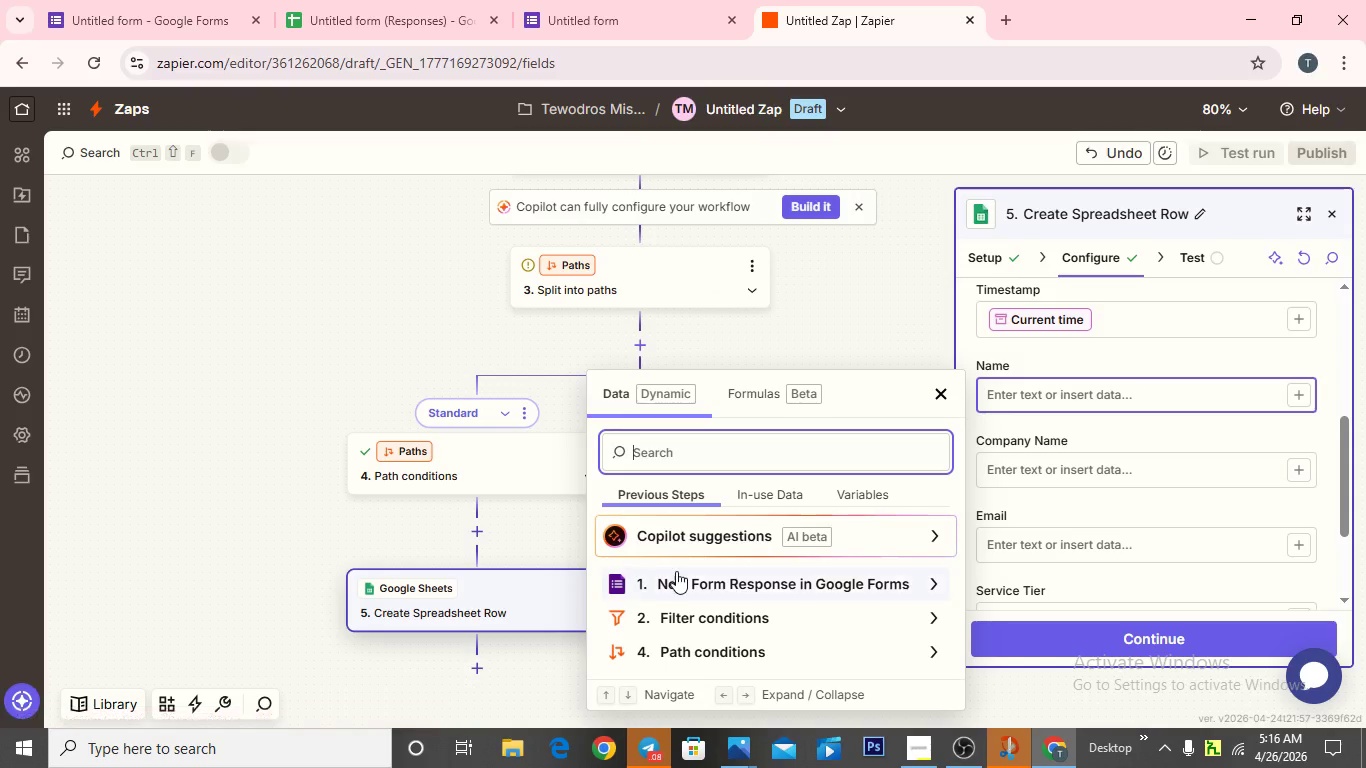 
left_click([679, 577])
 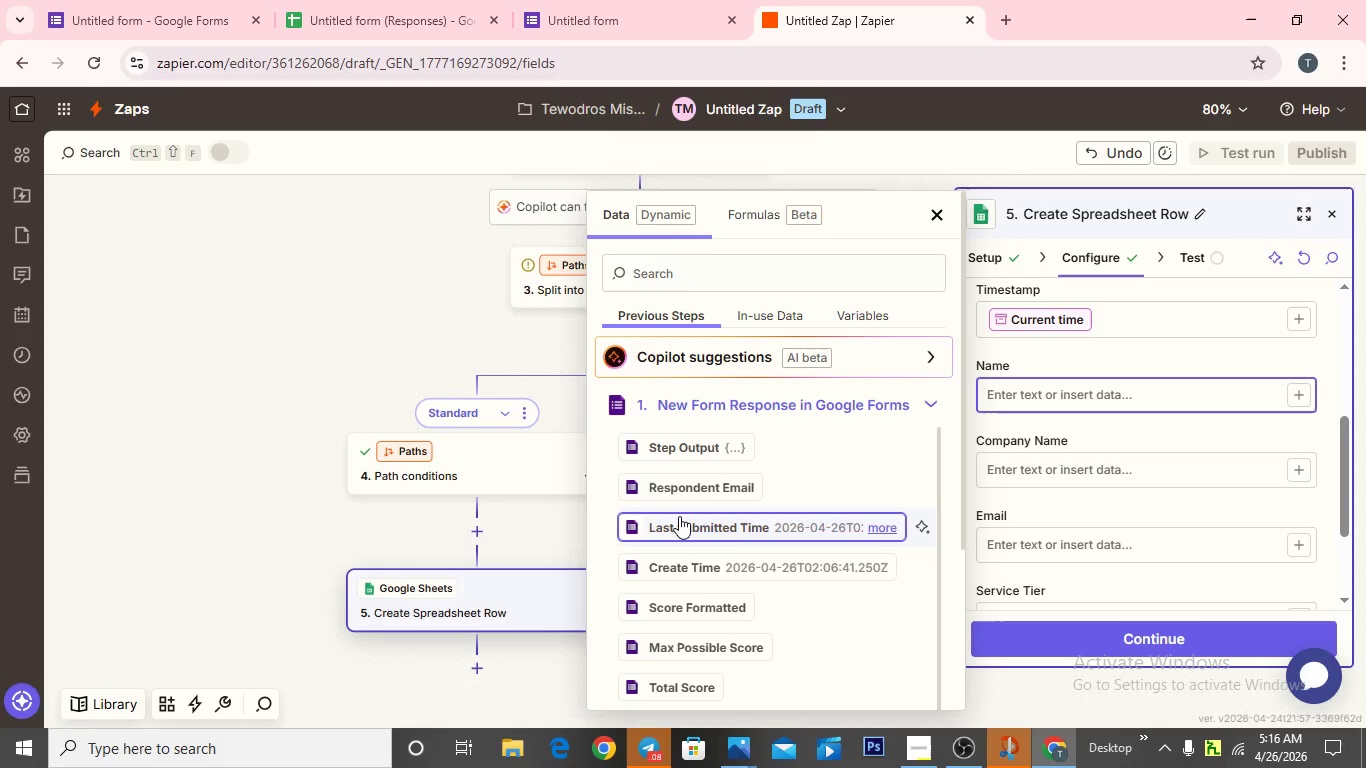 
scroll: coordinate [679, 516], scroll_direction: down, amount: 2.0
 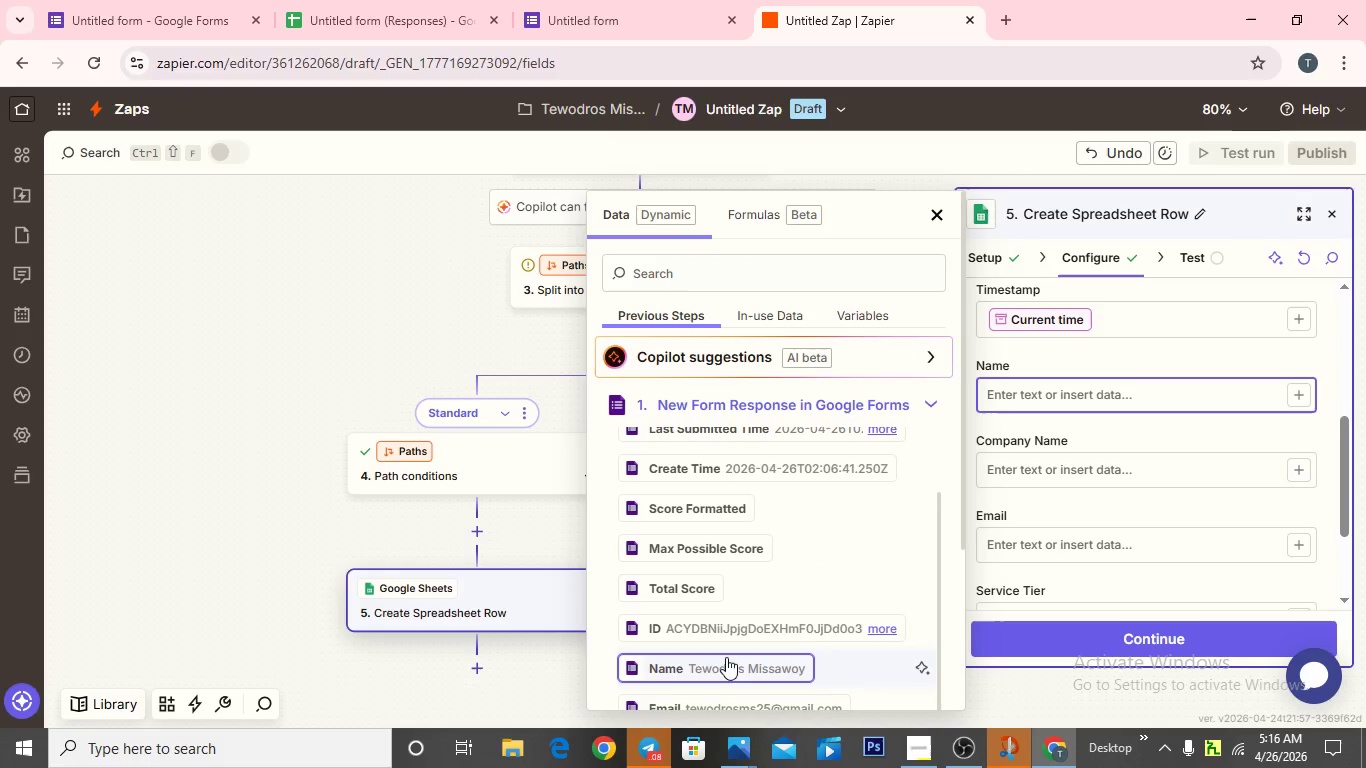 
left_click([729, 661])
 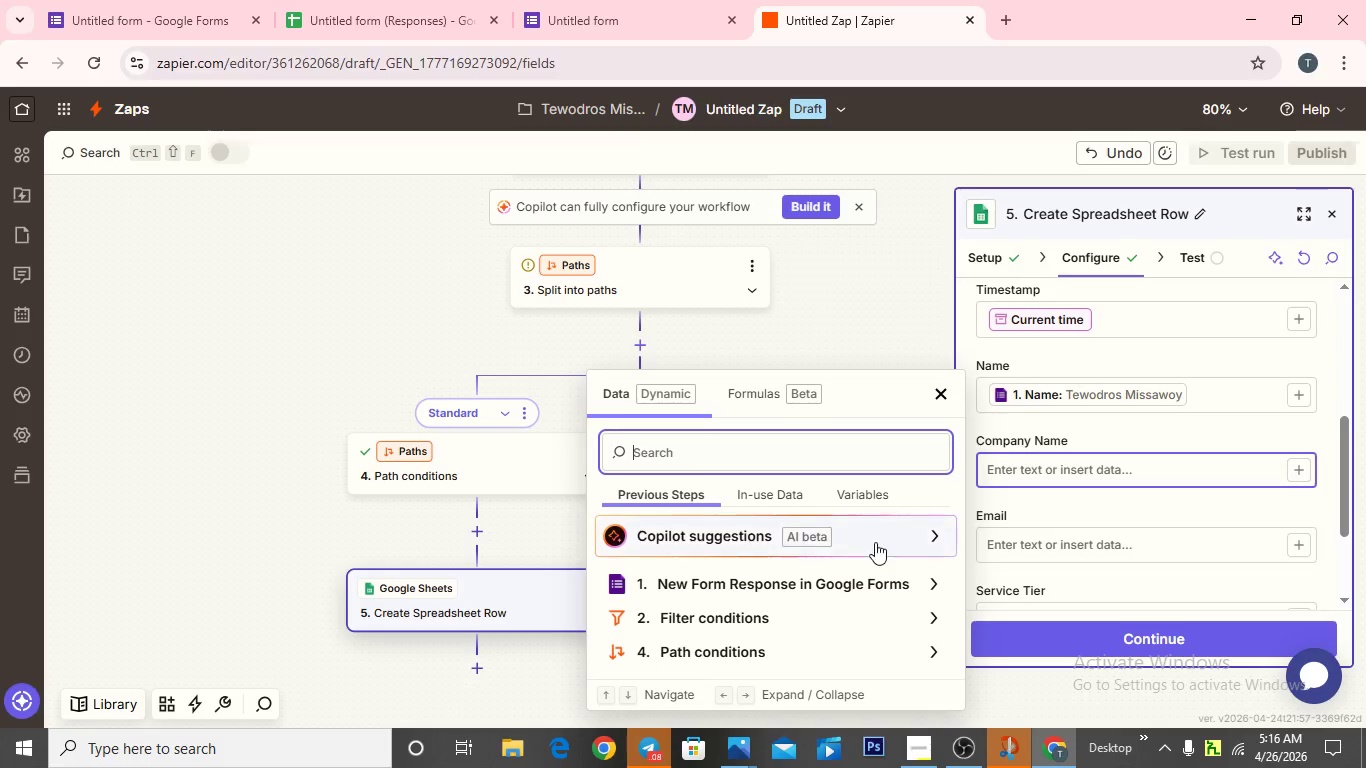 
left_click([735, 570])
 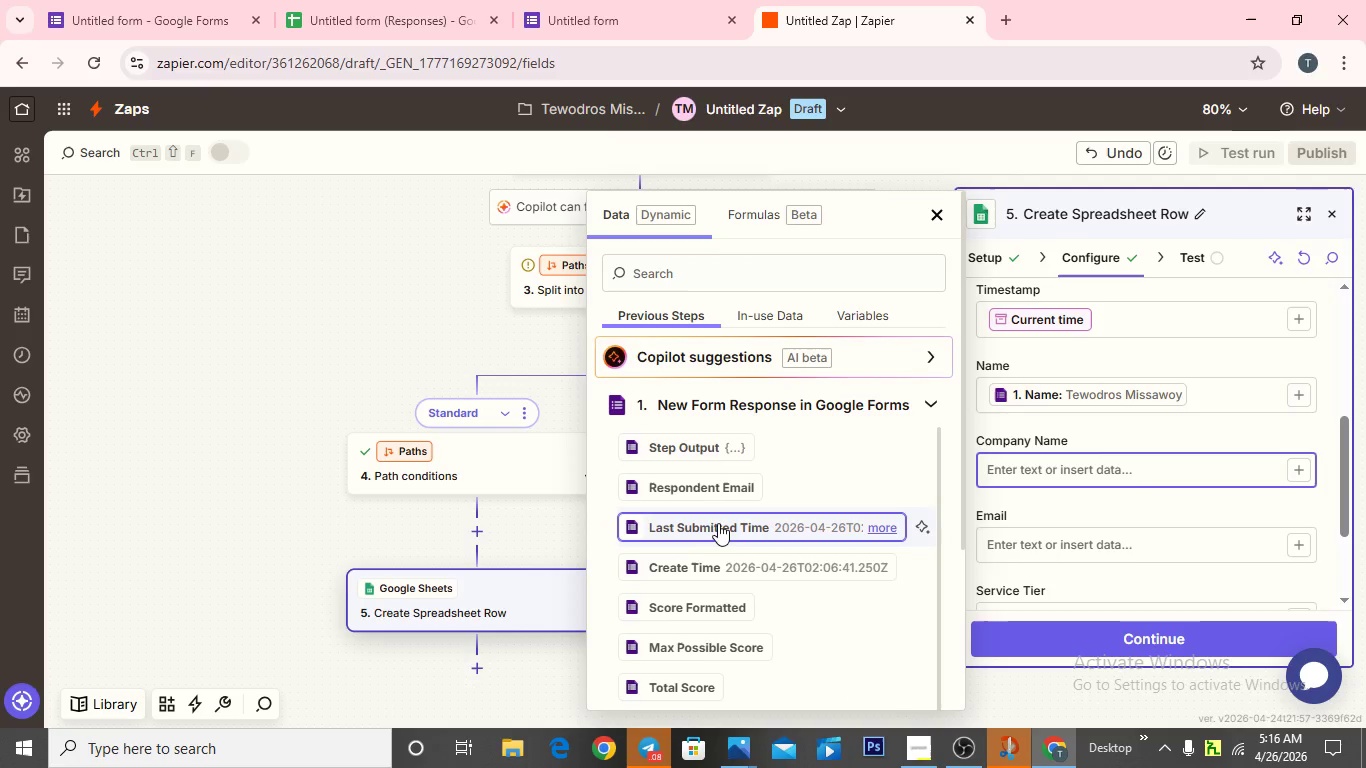 
scroll: coordinate [712, 560], scroll_direction: down, amount: 10.0
 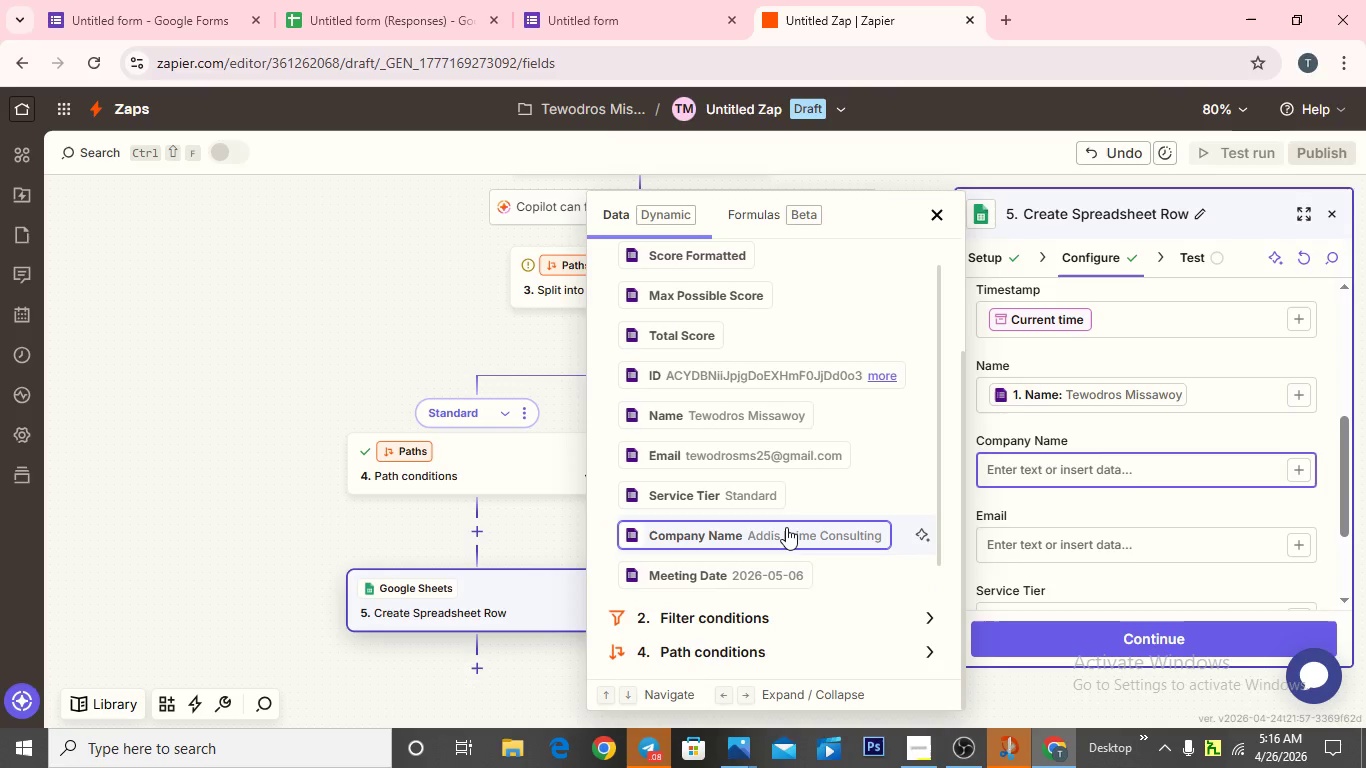 
left_click([785, 525])
 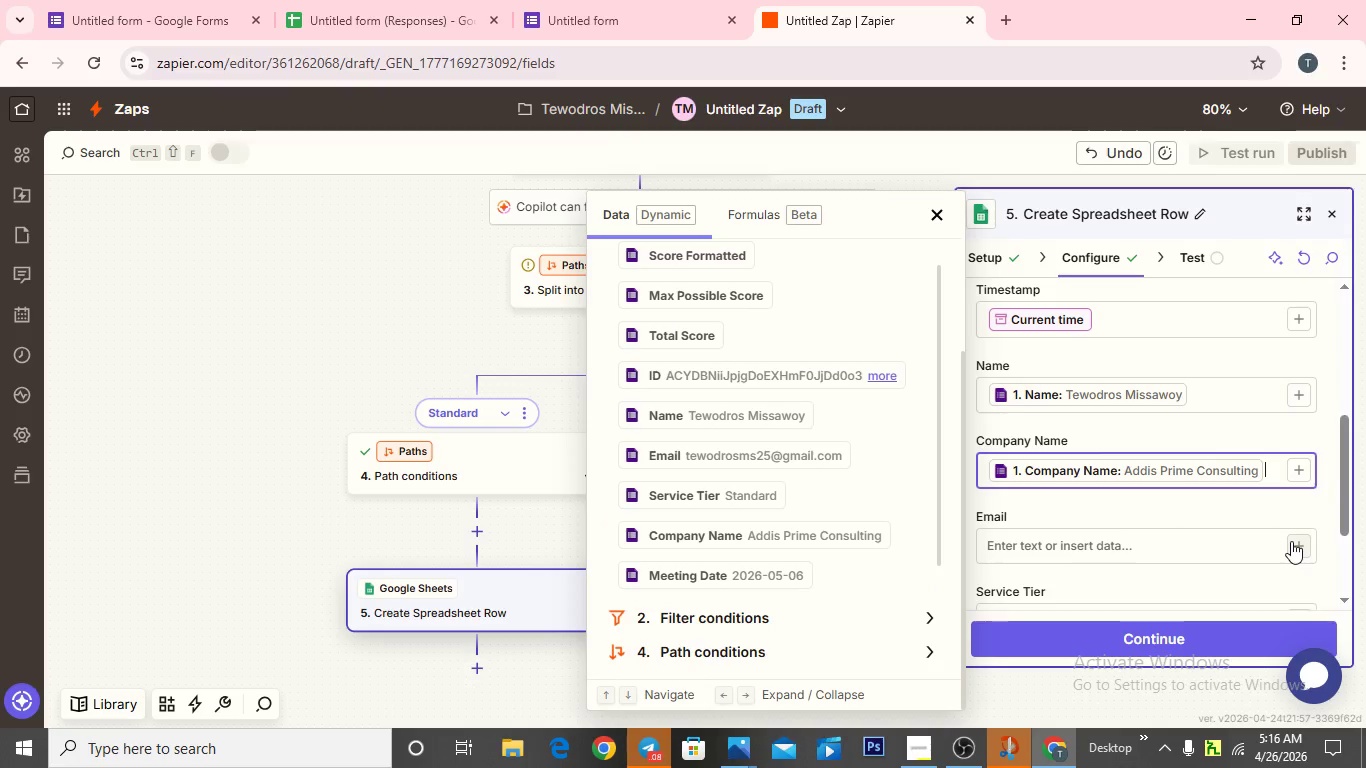 
left_click([1292, 541])
 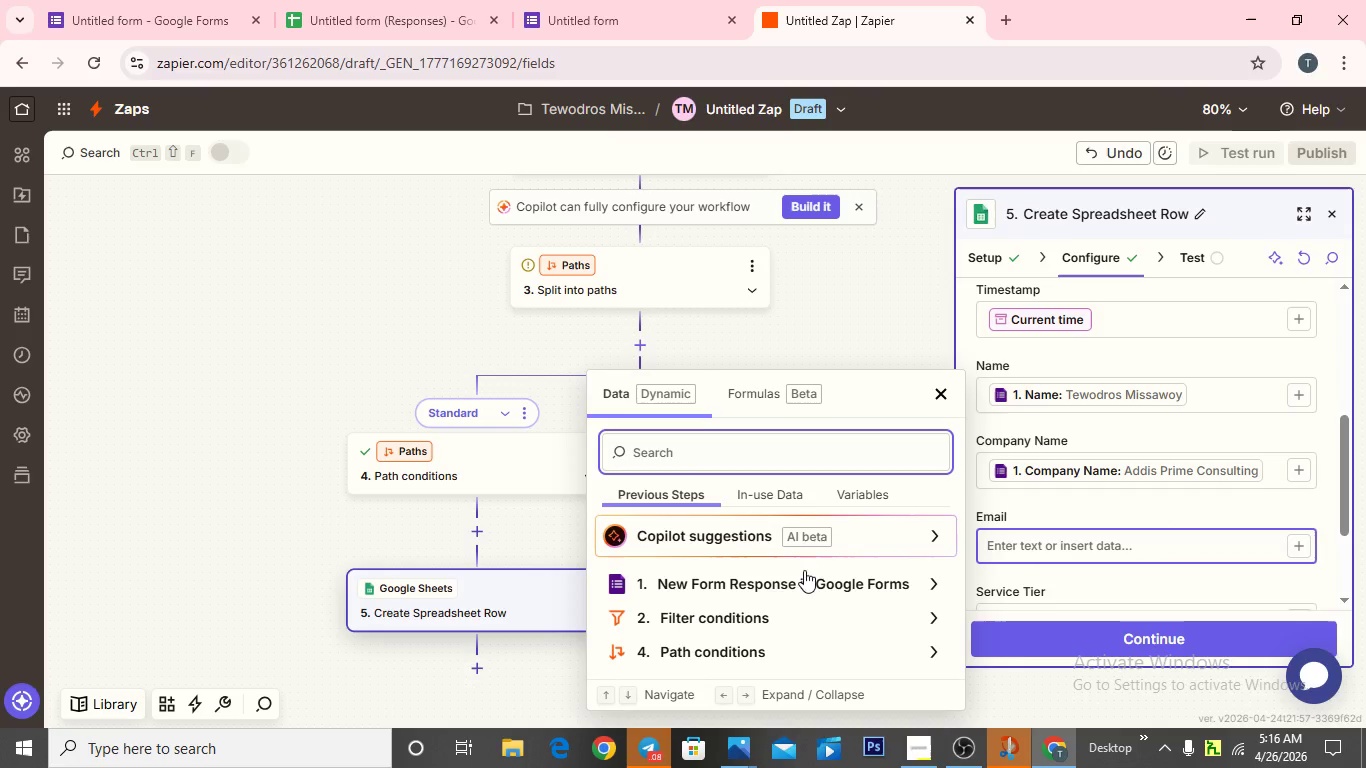 
scroll: coordinate [769, 574], scroll_direction: down, amount: 1.0
 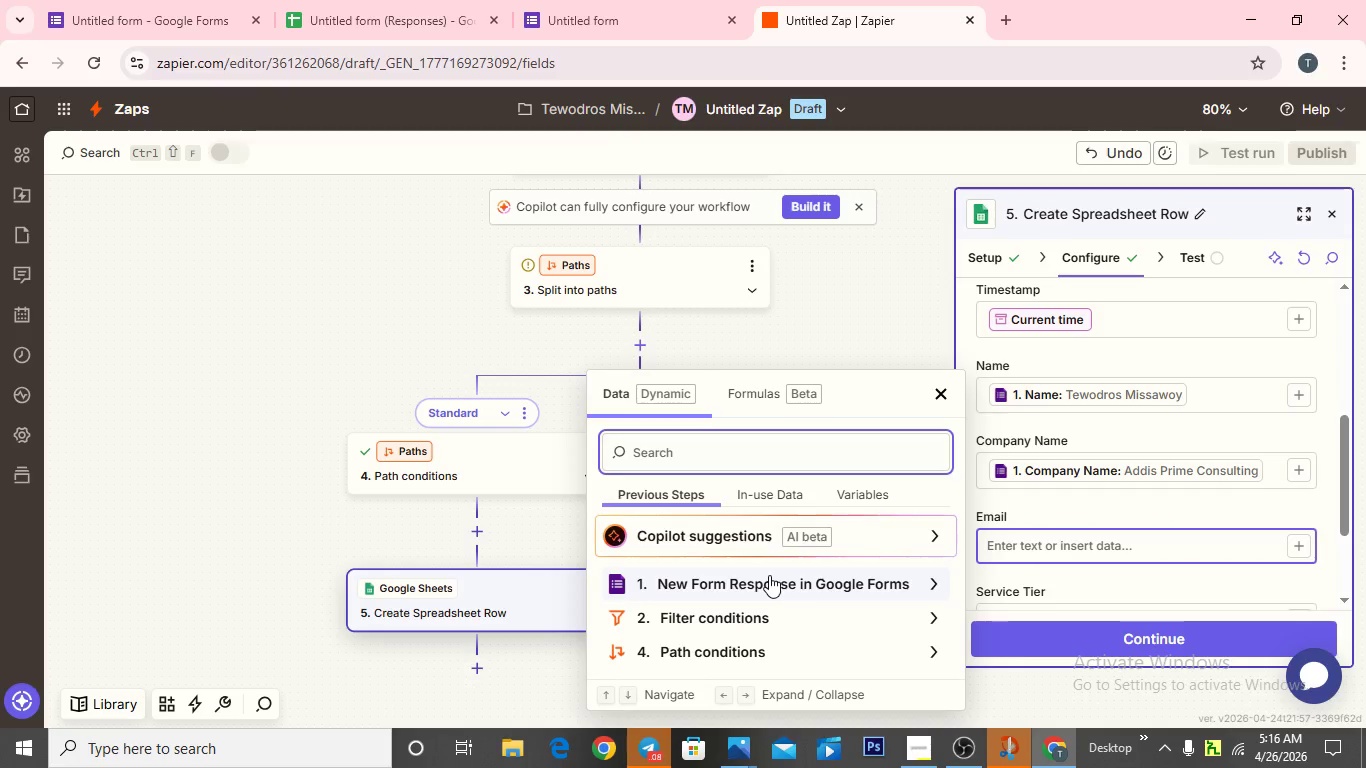 
left_click([769, 575])
 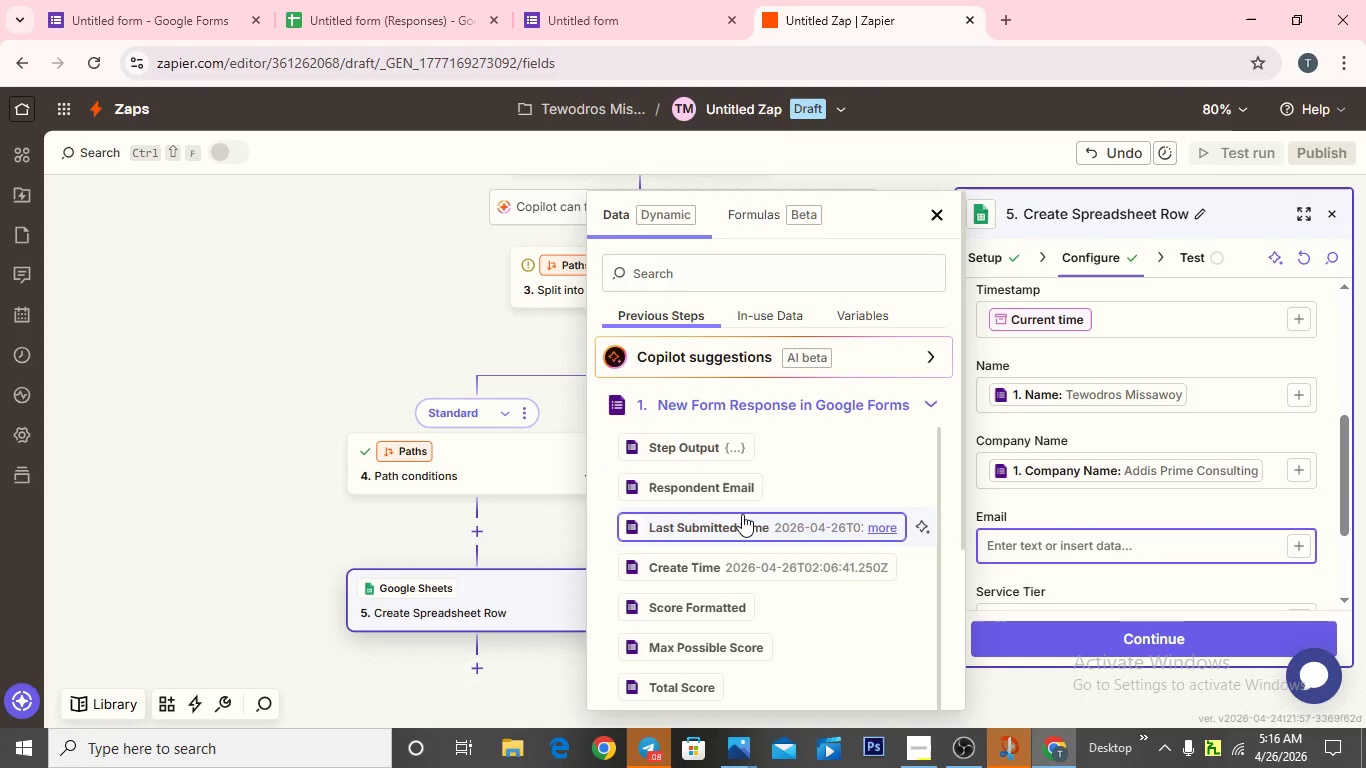 
scroll: coordinate [742, 514], scroll_direction: down, amount: 5.0
 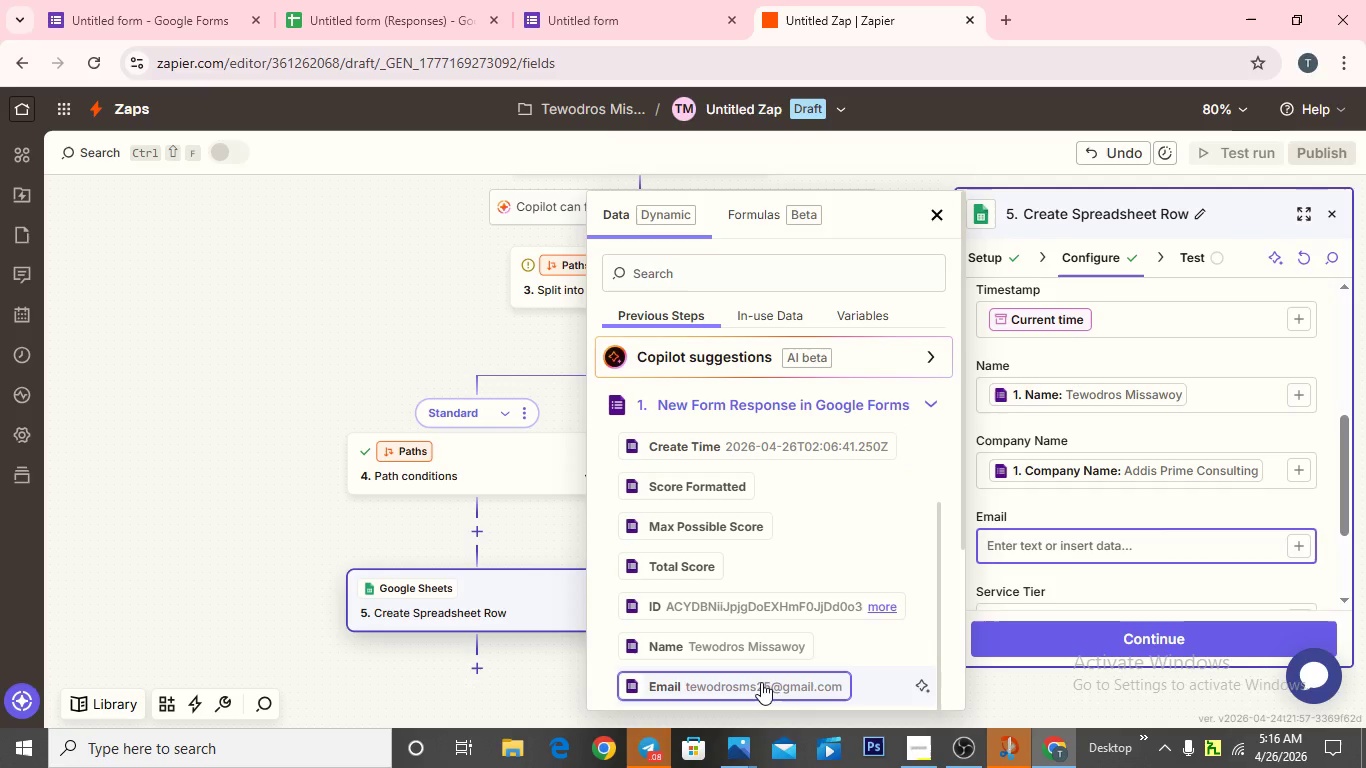 
left_click([761, 682])
 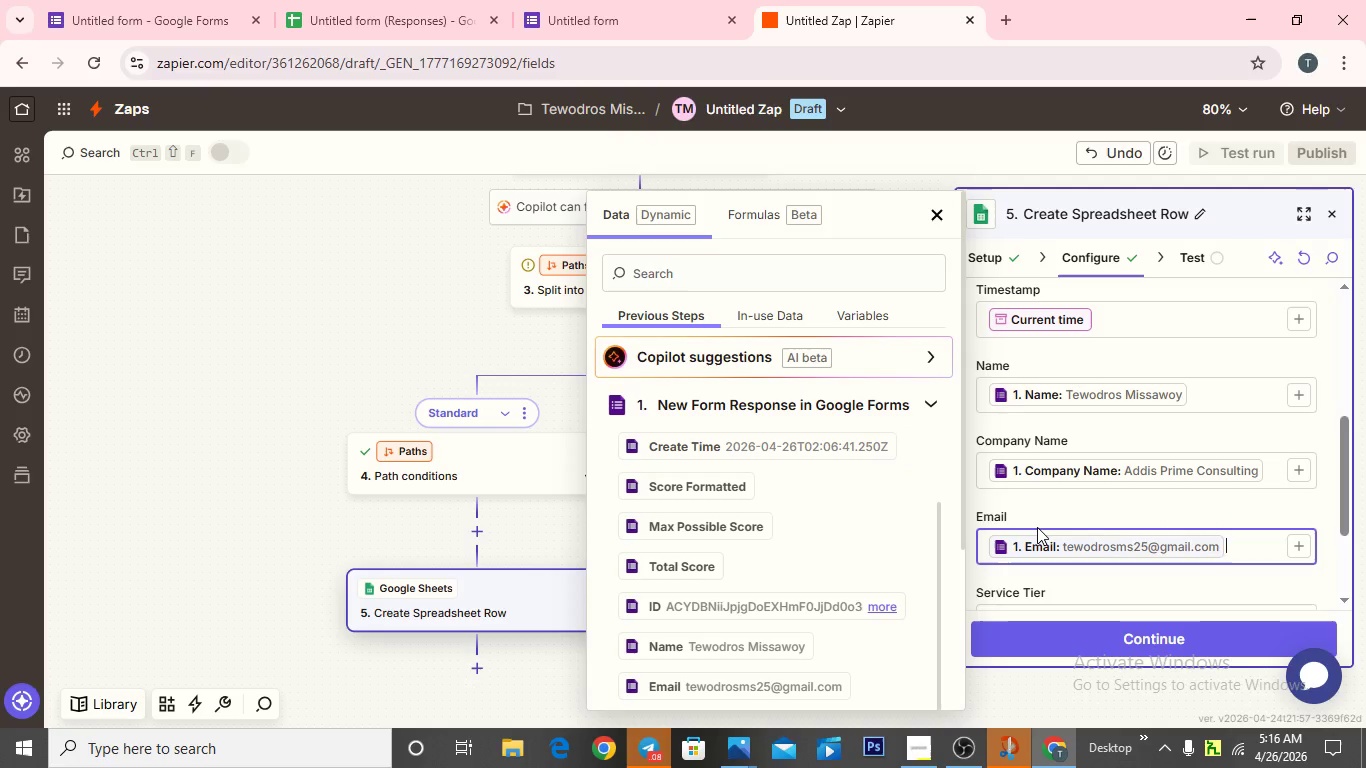 
scroll: coordinate [1037, 527], scroll_direction: down, amount: 3.0
 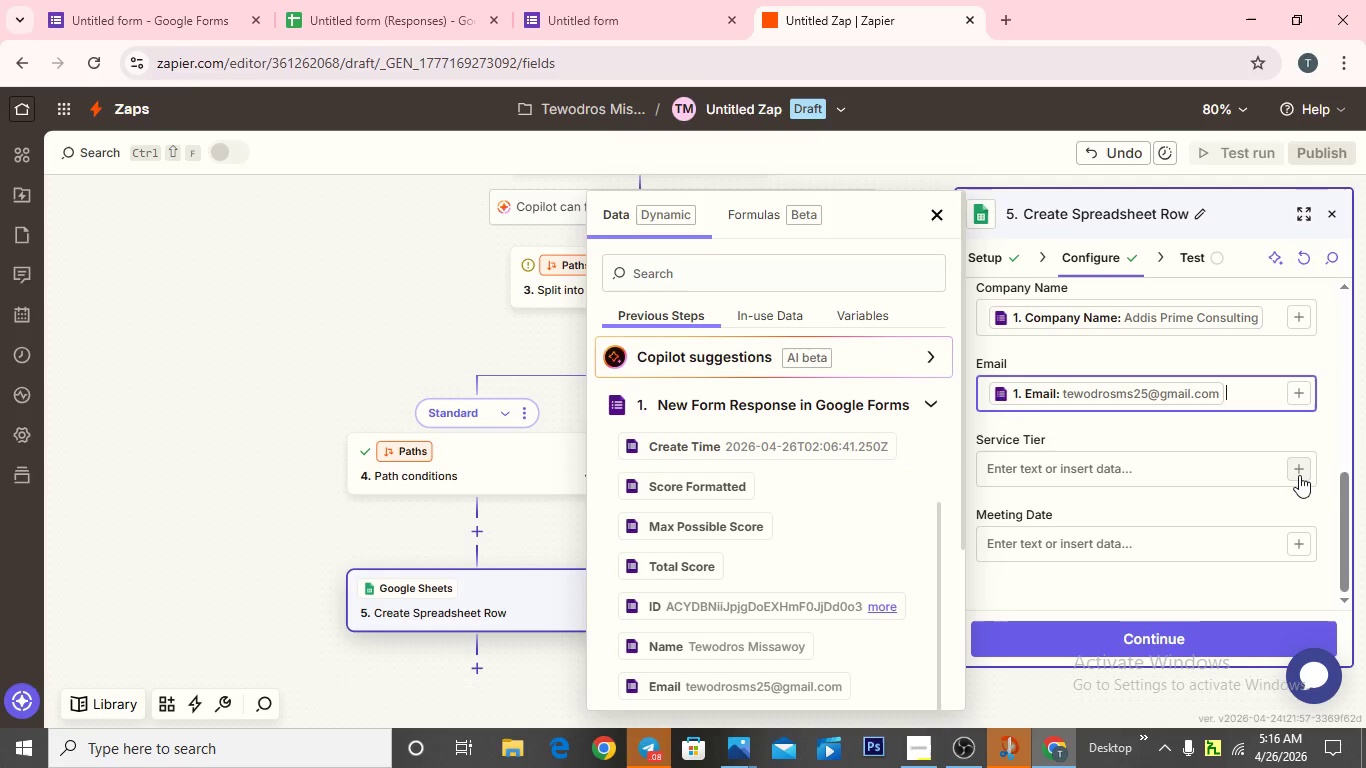 
left_click([1299, 475])
 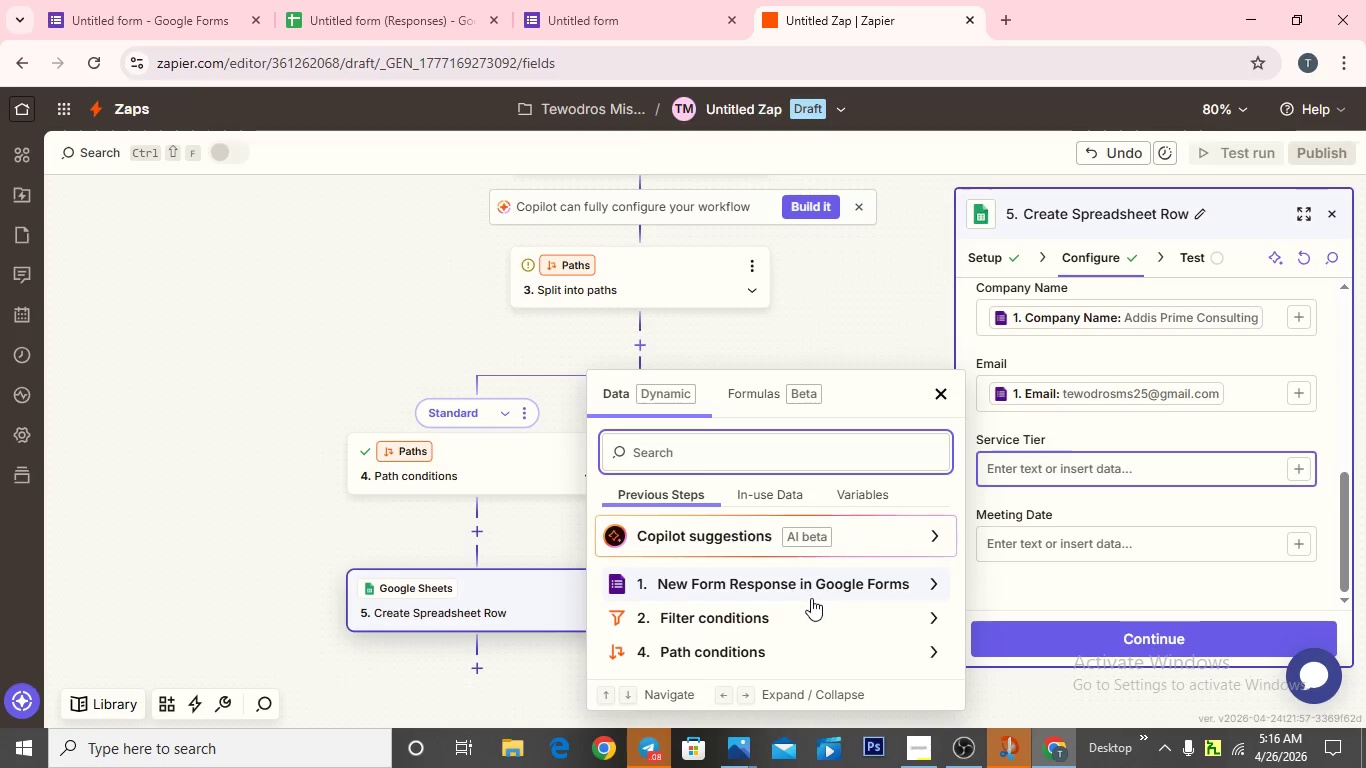 
left_click([809, 579])
 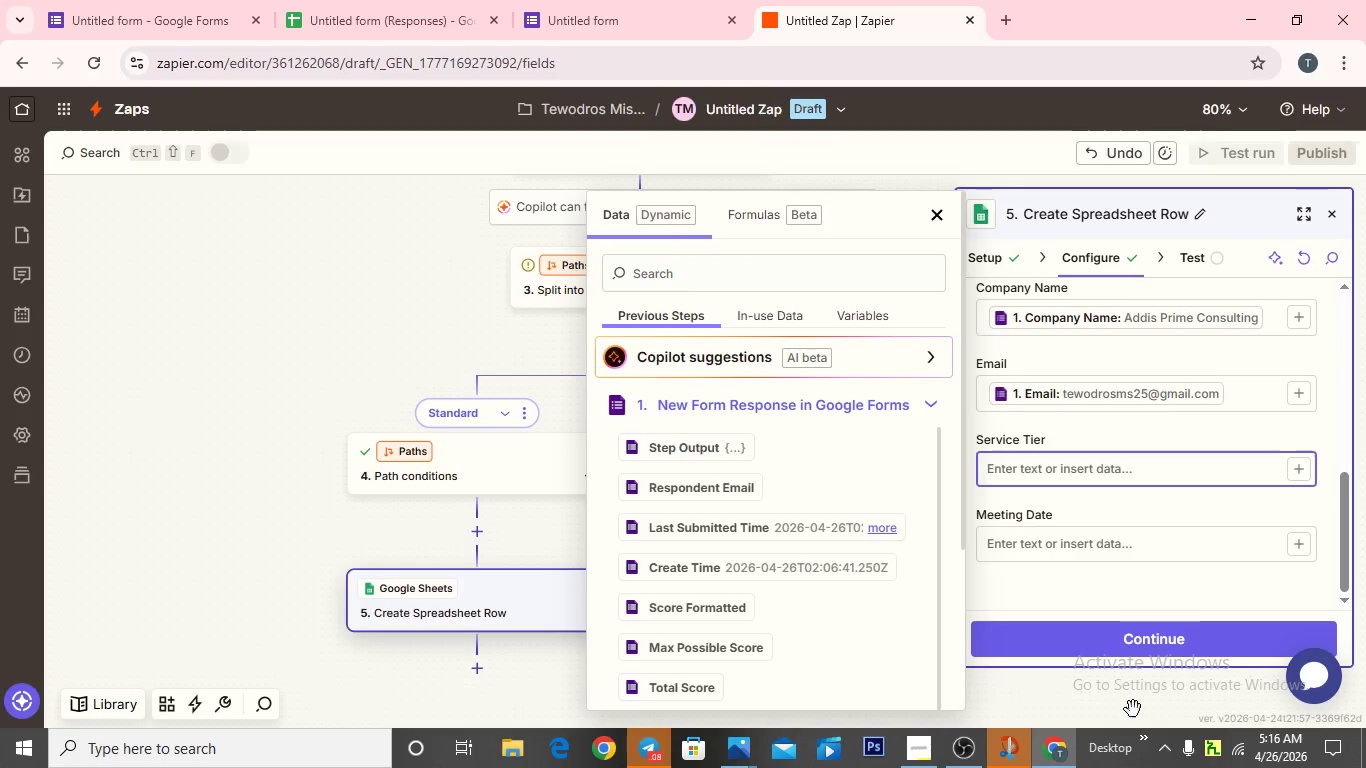 
scroll: coordinate [729, 633], scroll_direction: down, amount: 7.0
 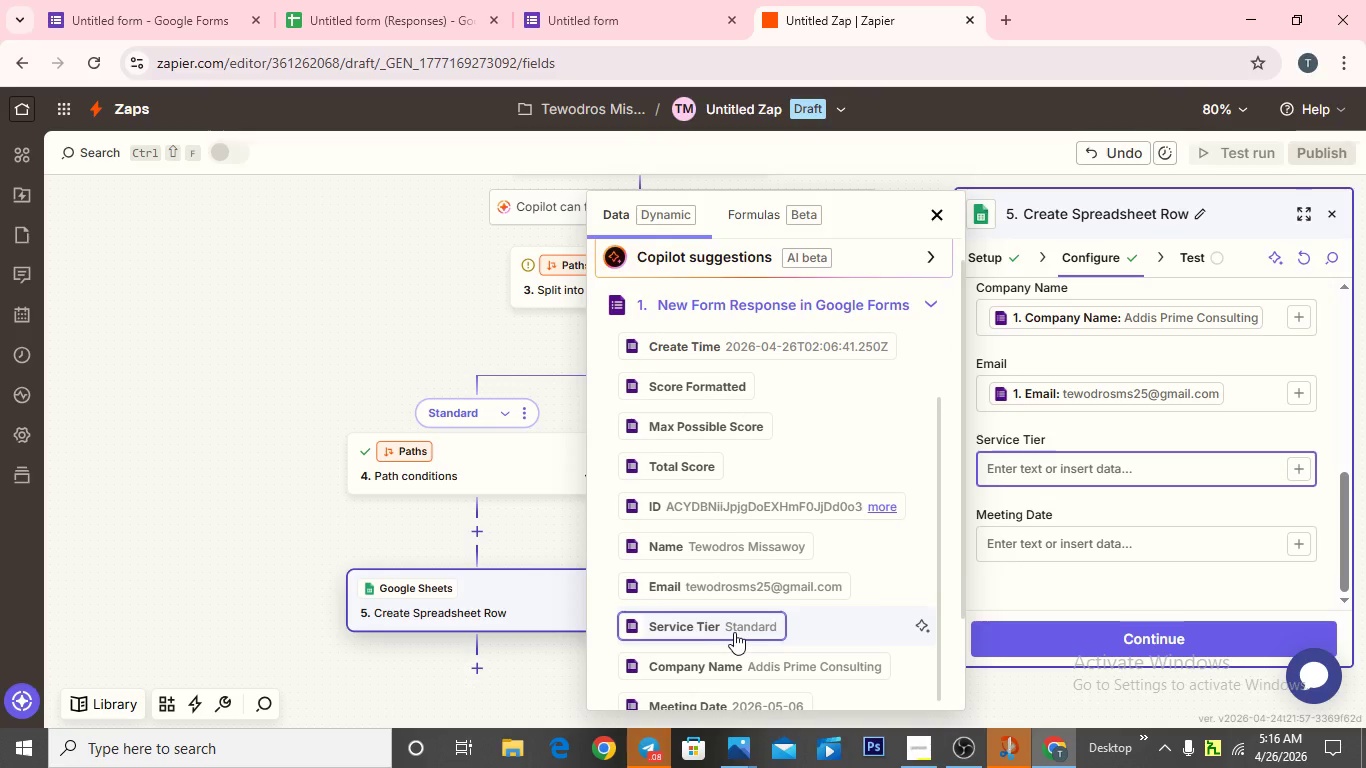 
left_click([735, 632])
 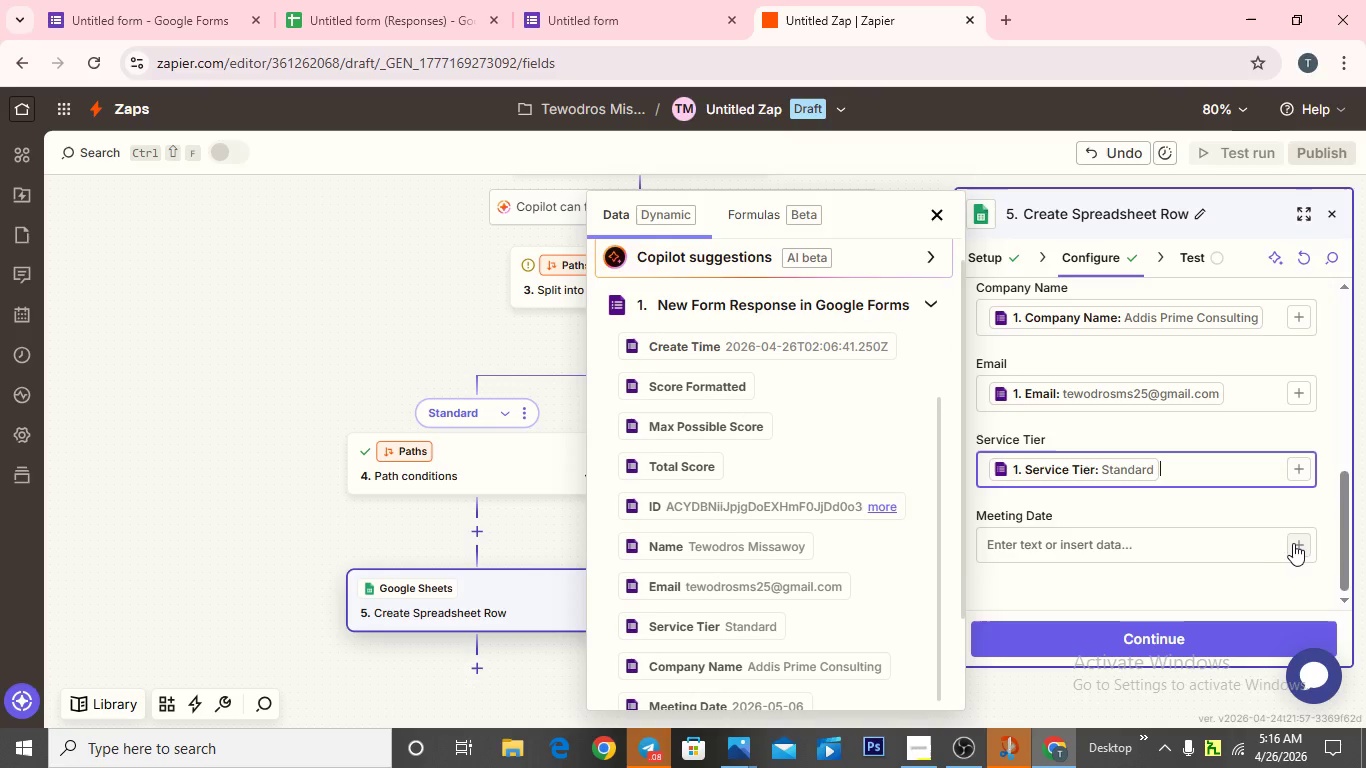 
left_click([1295, 542])
 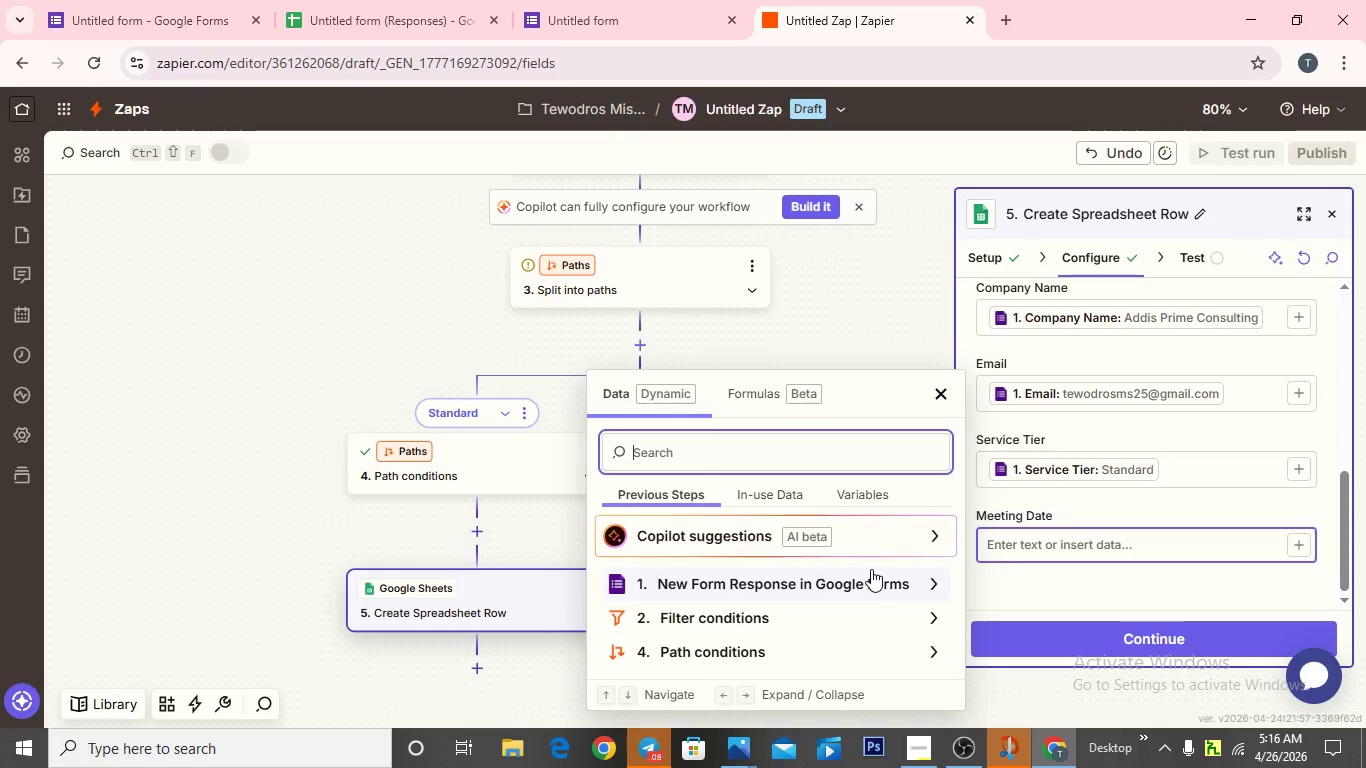 
left_click([871, 569])
 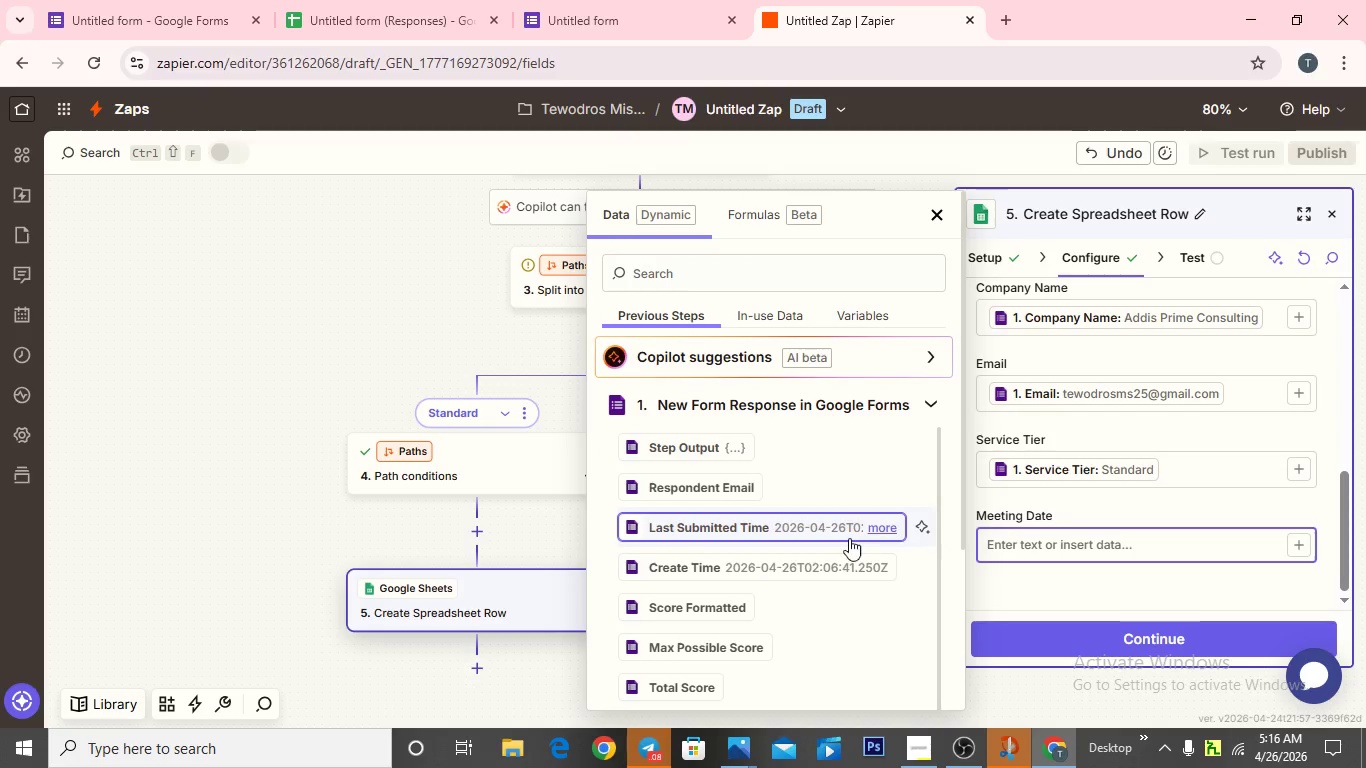 
scroll: coordinate [828, 573], scroll_direction: down, amount: 14.0
 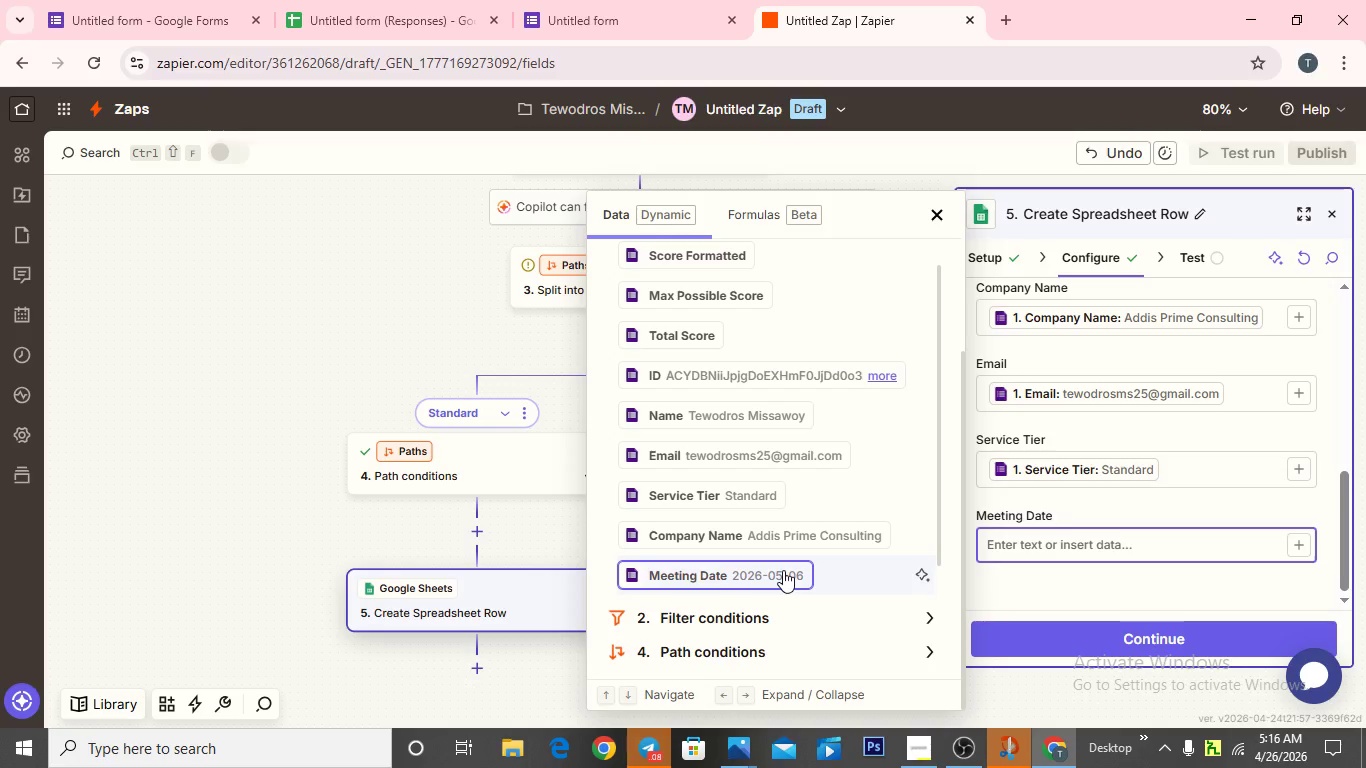 
left_click([783, 570])
 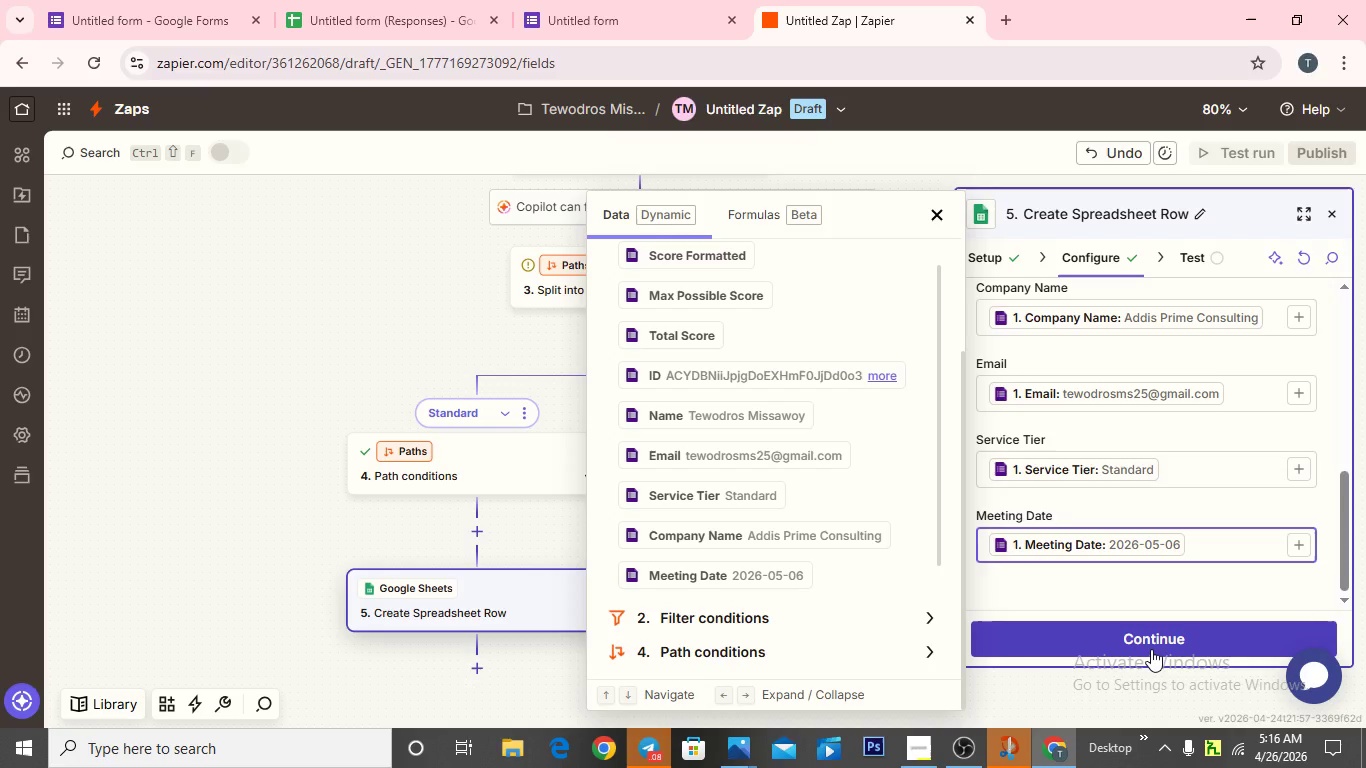 
left_click([1151, 649])
 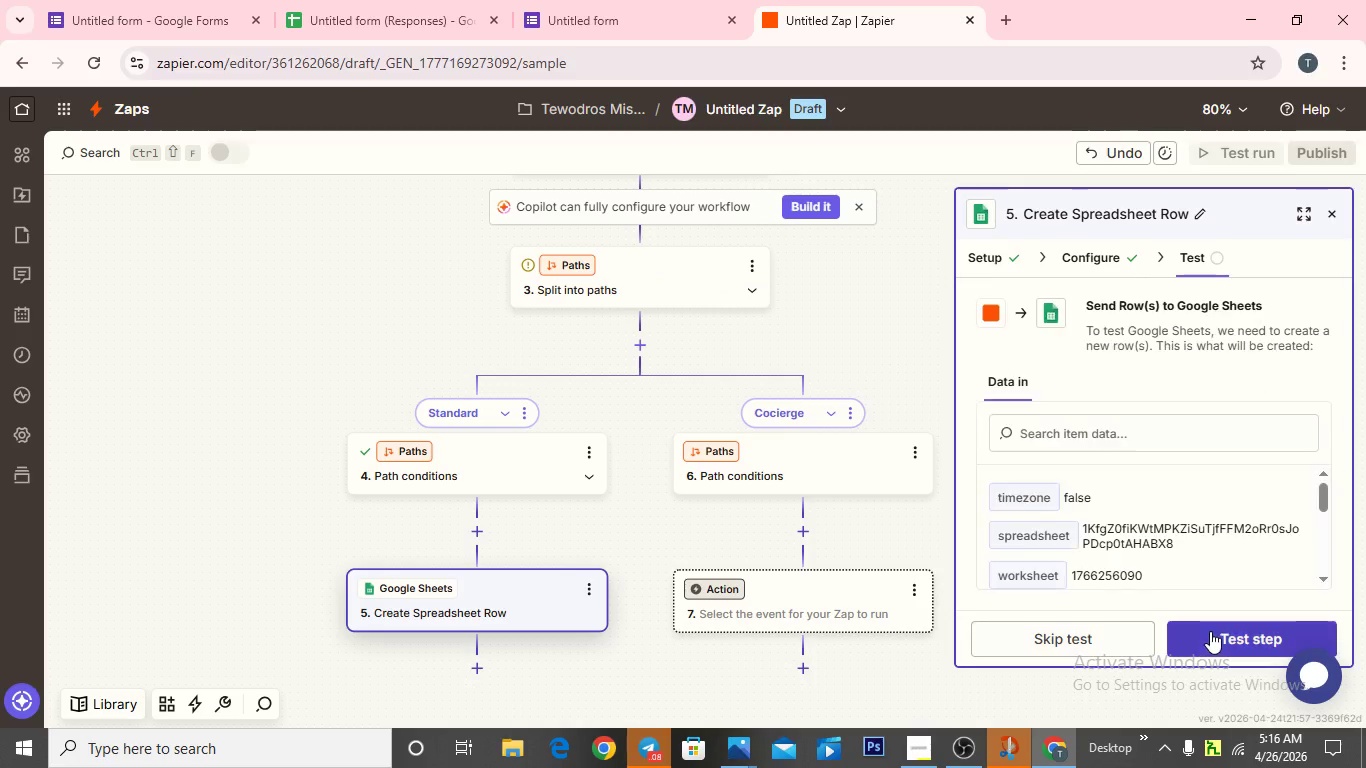 
left_click([1213, 636])
 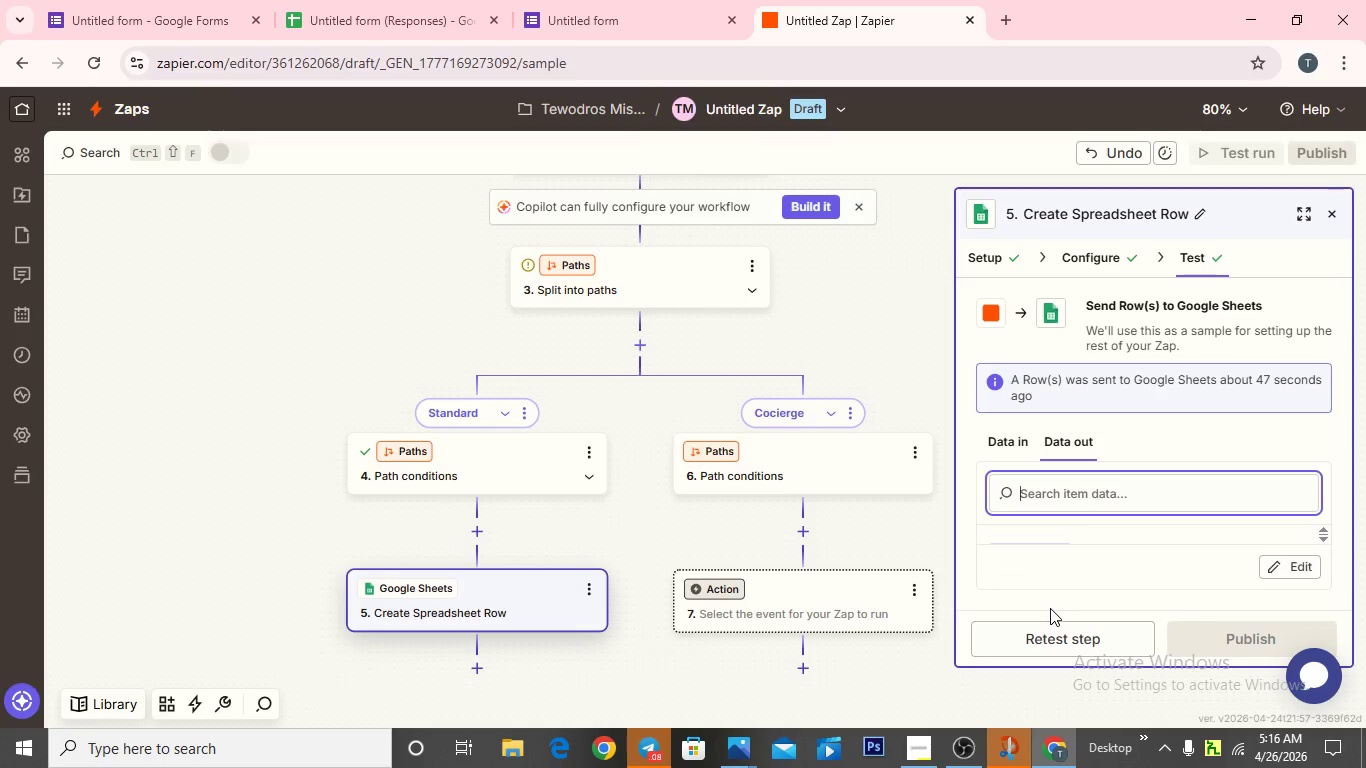 
wait(10.41)
 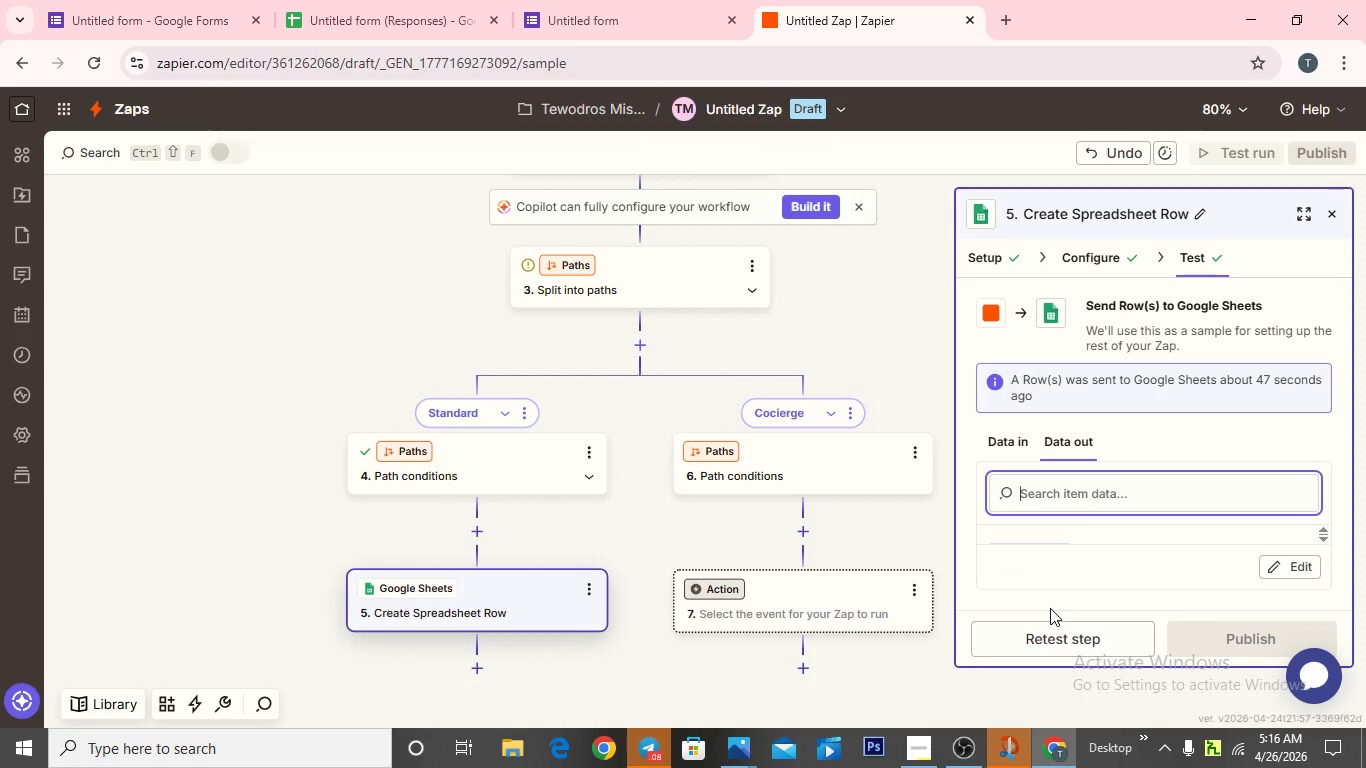 
left_click([470, 670])
 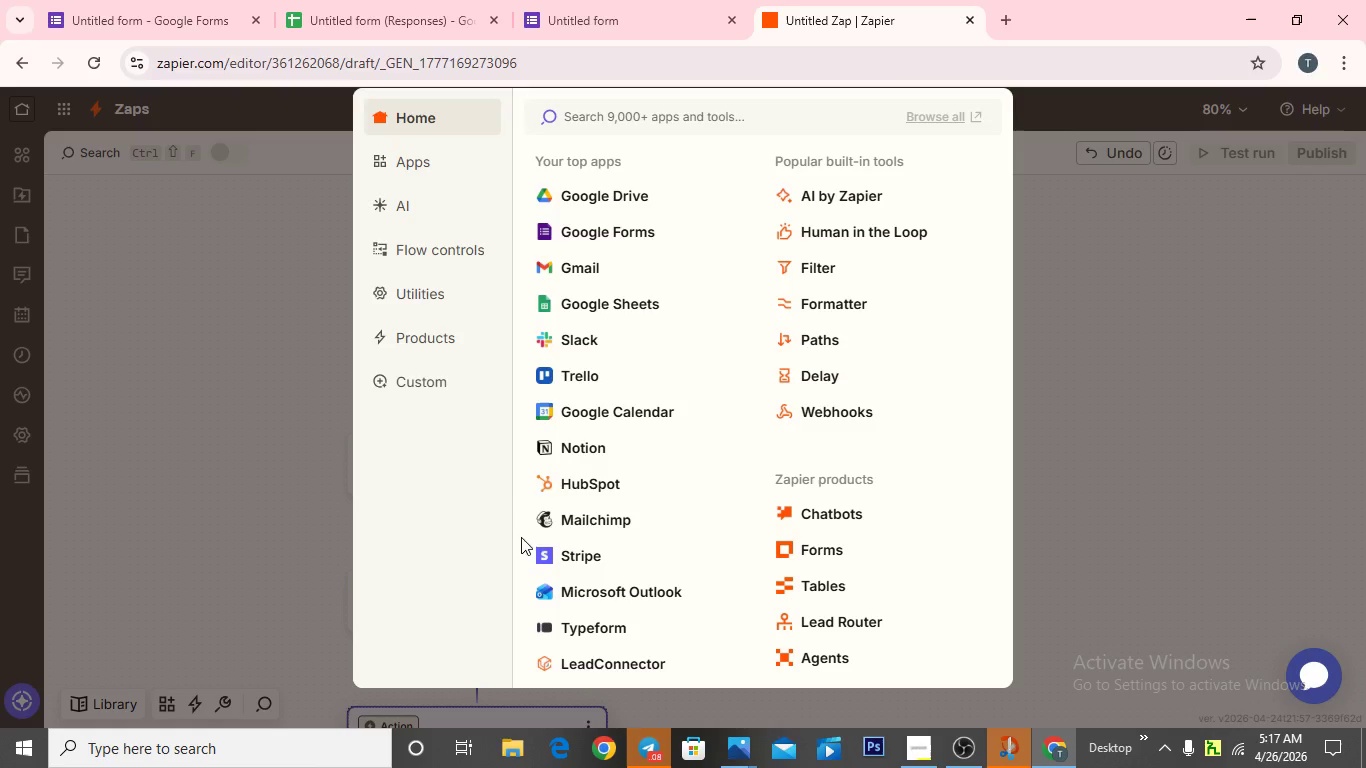 
left_click([587, 339])
 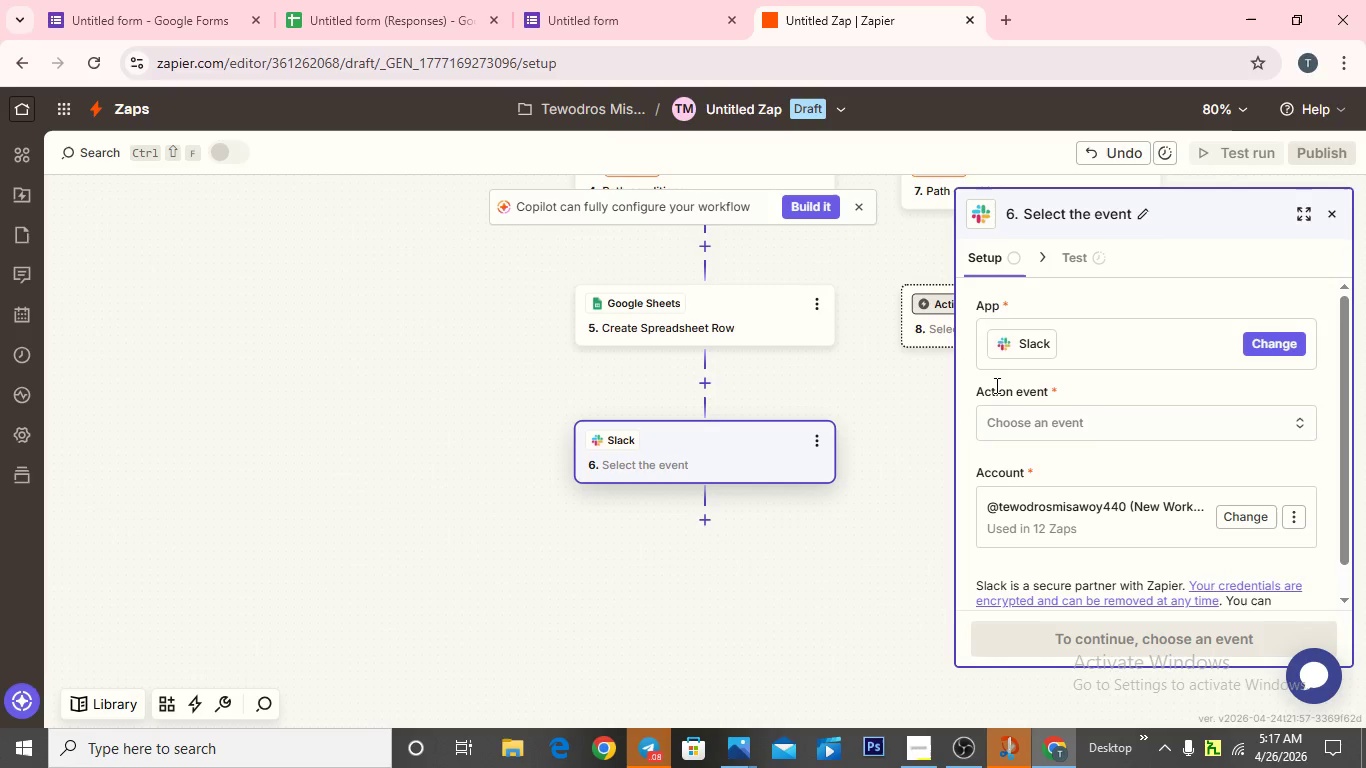 
wait(7.45)
 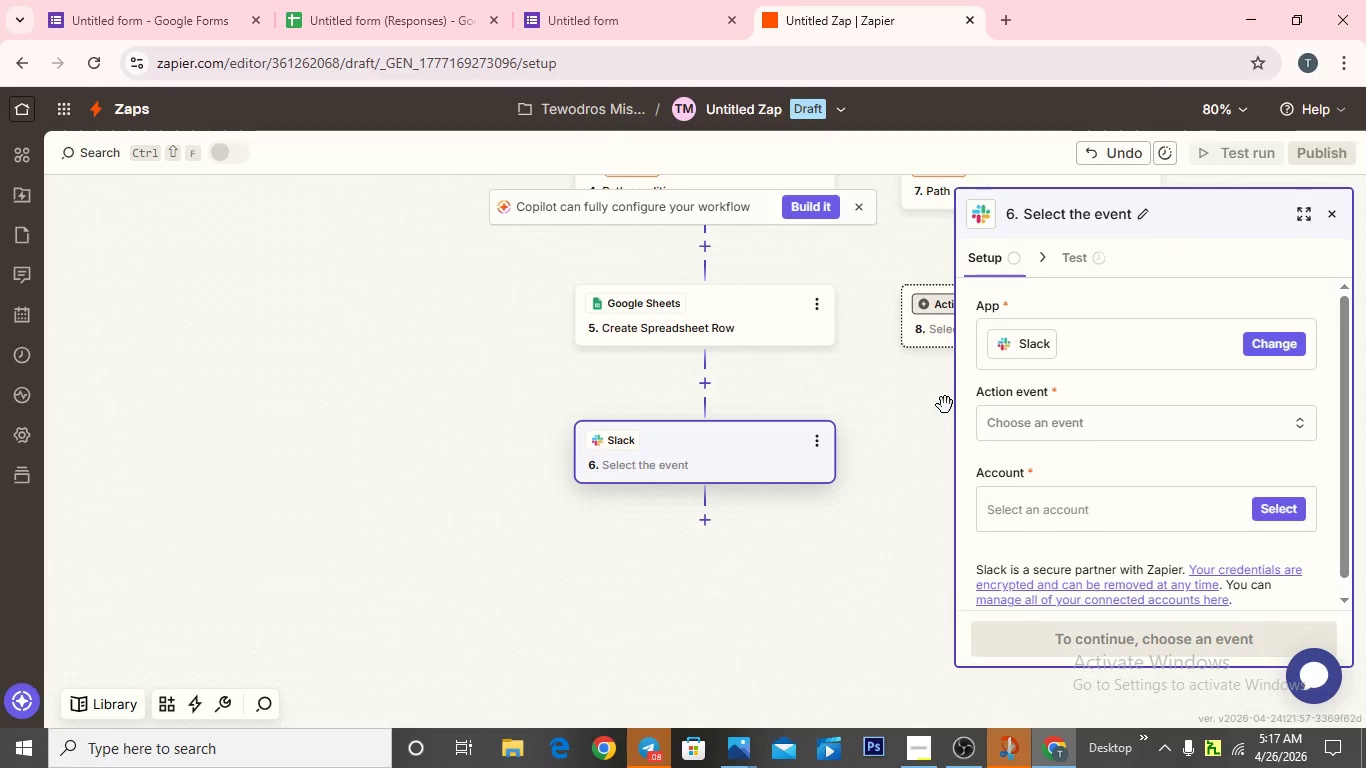 
left_click([1051, 413])
 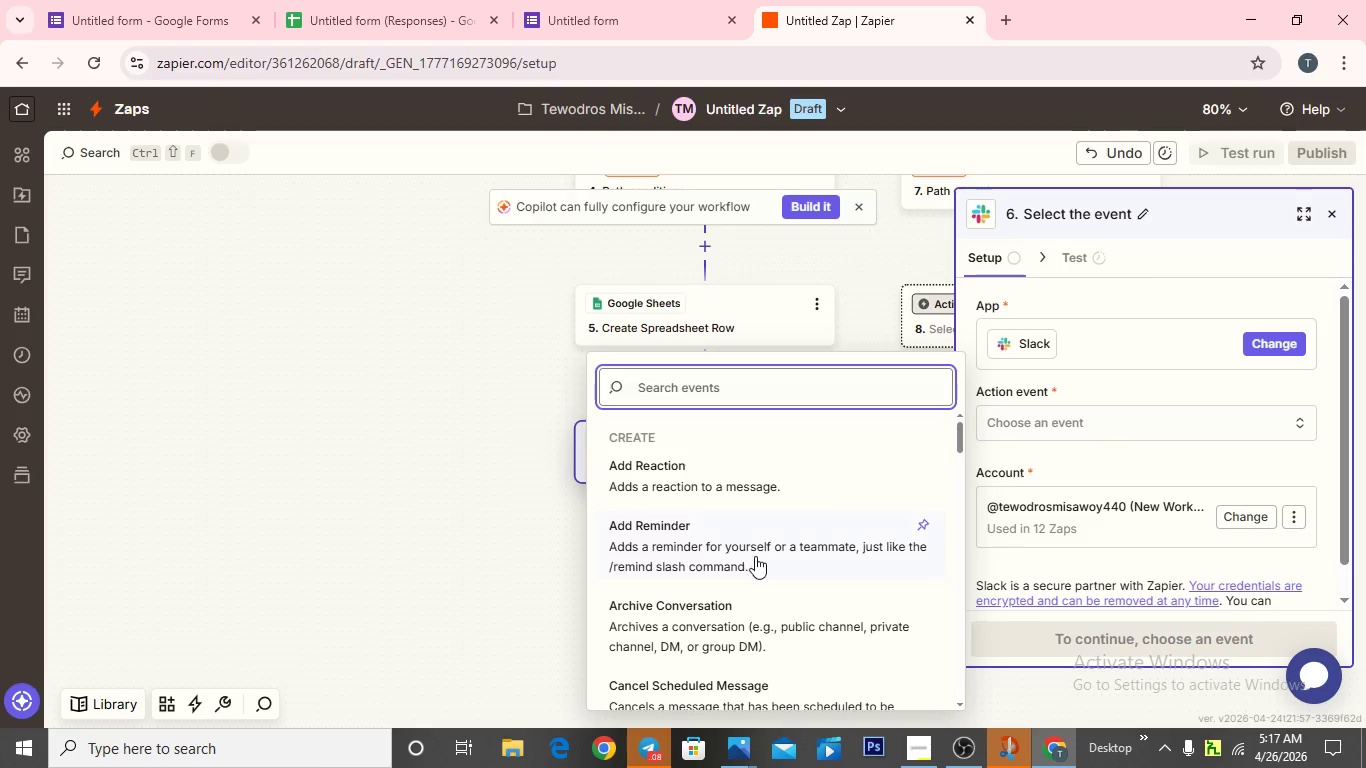 
scroll: coordinate [750, 562], scroll_direction: down, amount: 3.0
 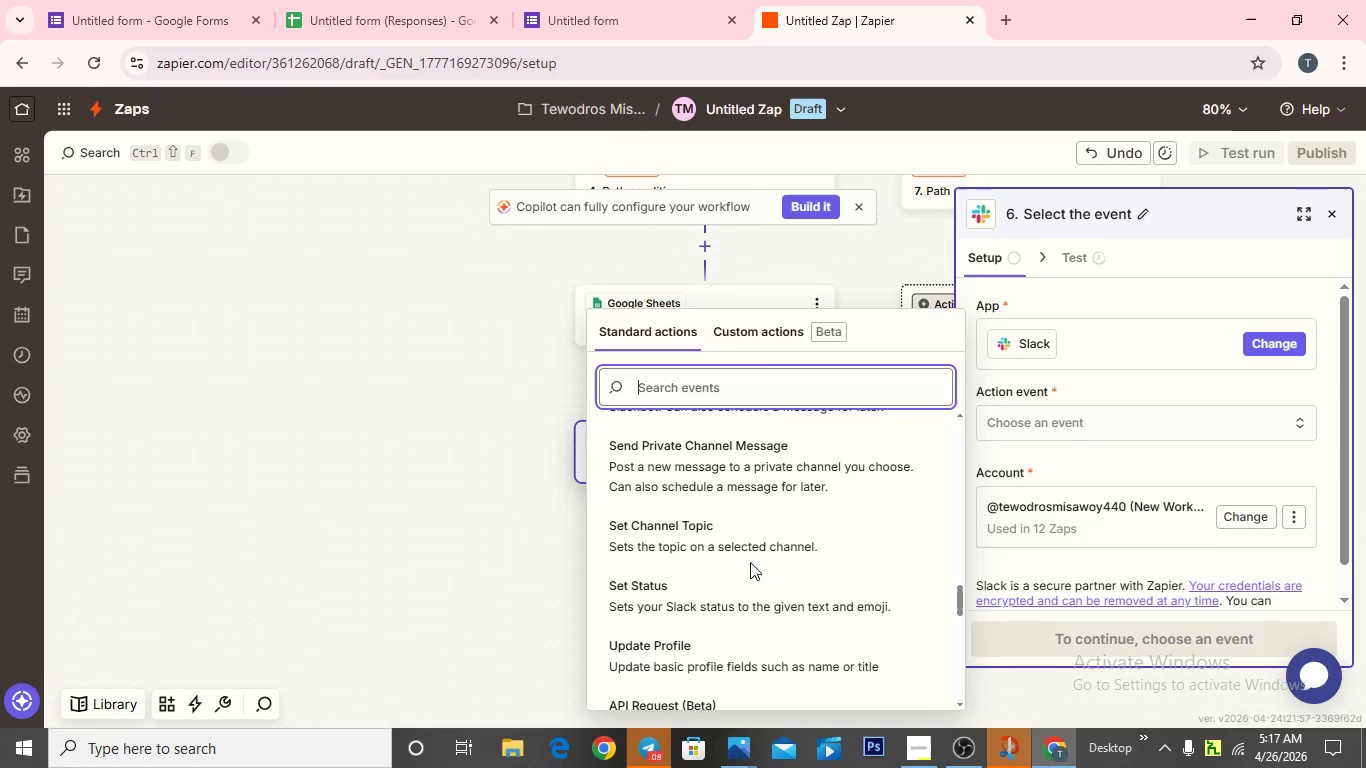 
scroll: coordinate [750, 562], scroll_direction: up, amount: 2.0
 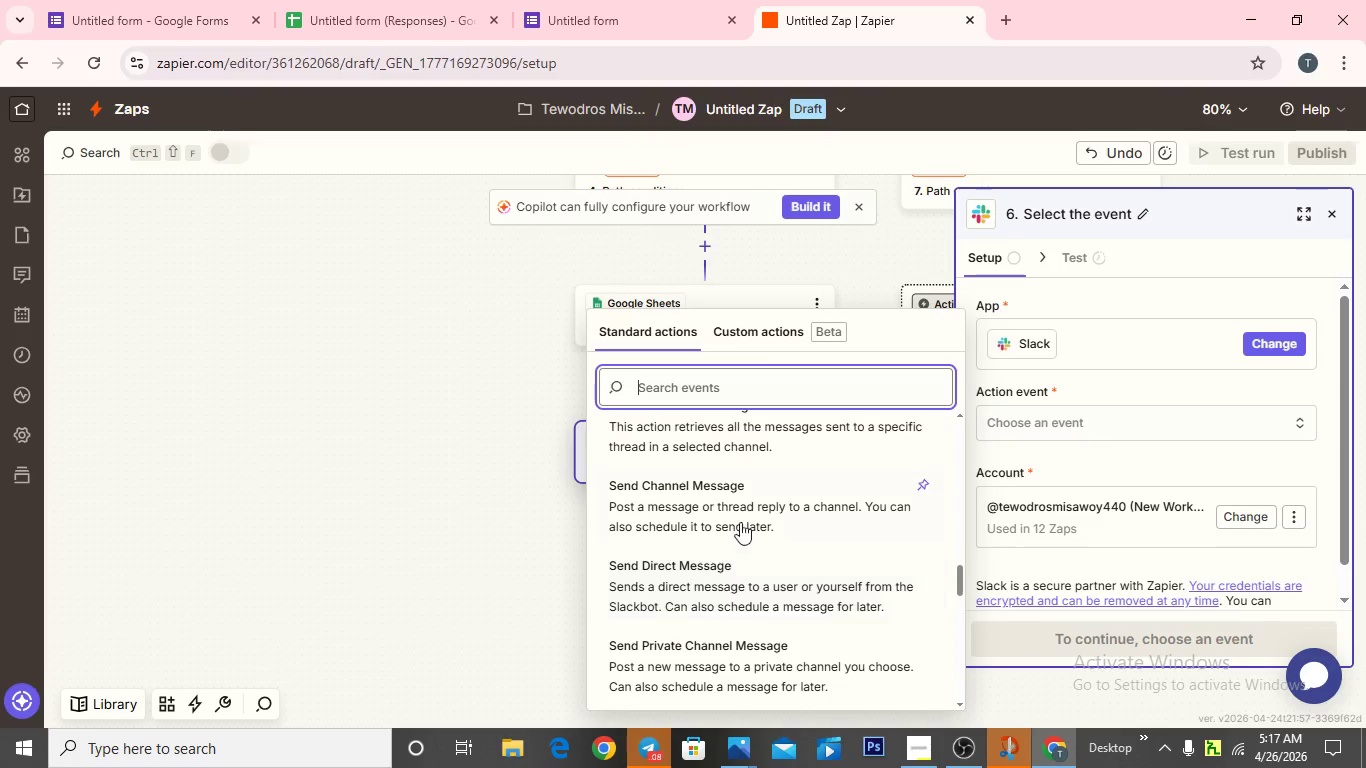 
left_click([743, 505])
 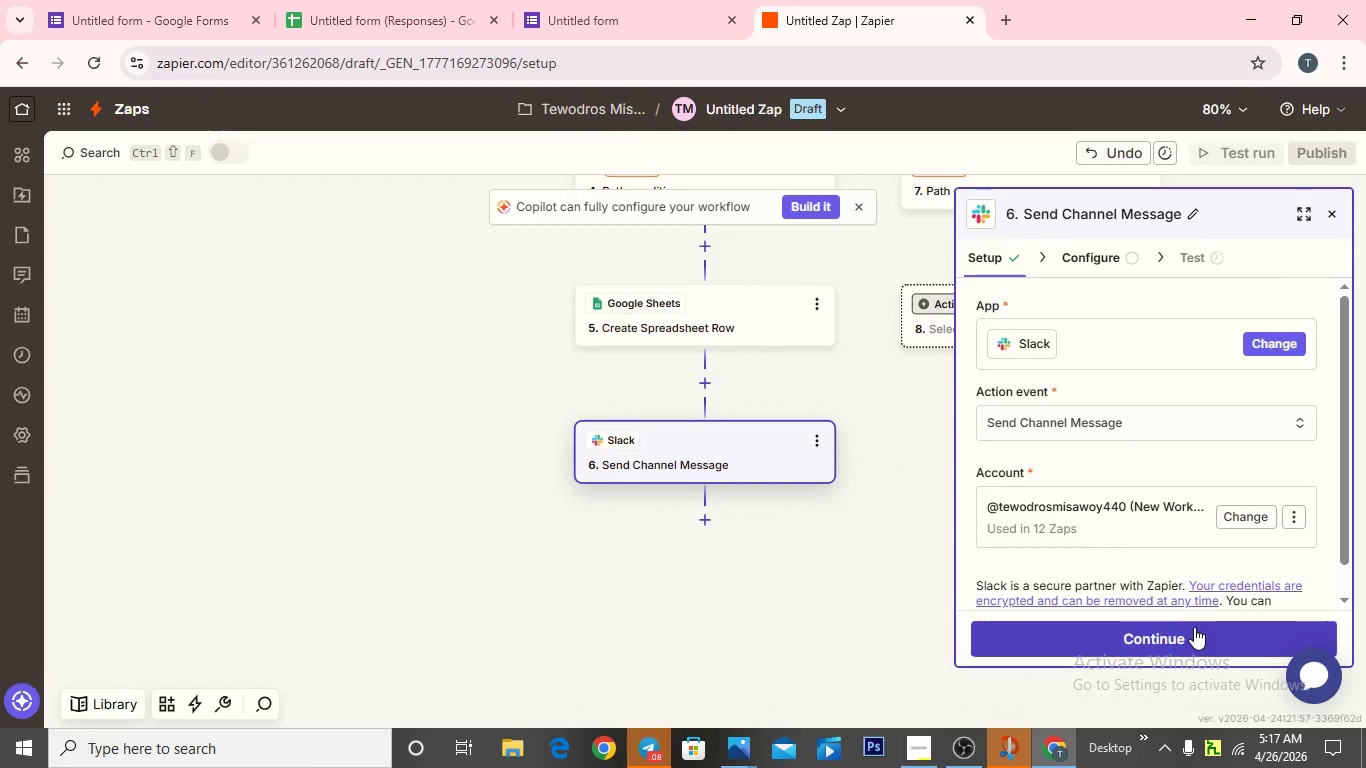 
left_click([1191, 635])
 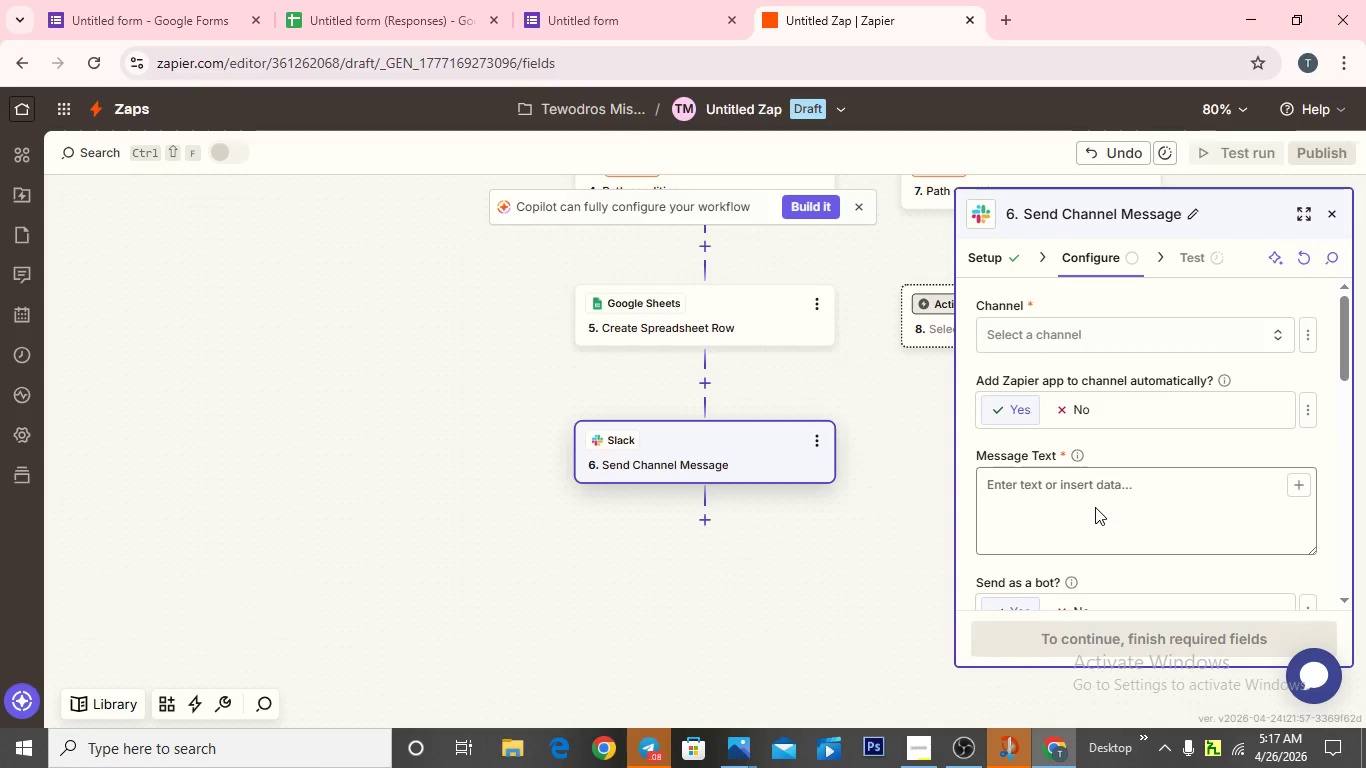 
wait(12.14)
 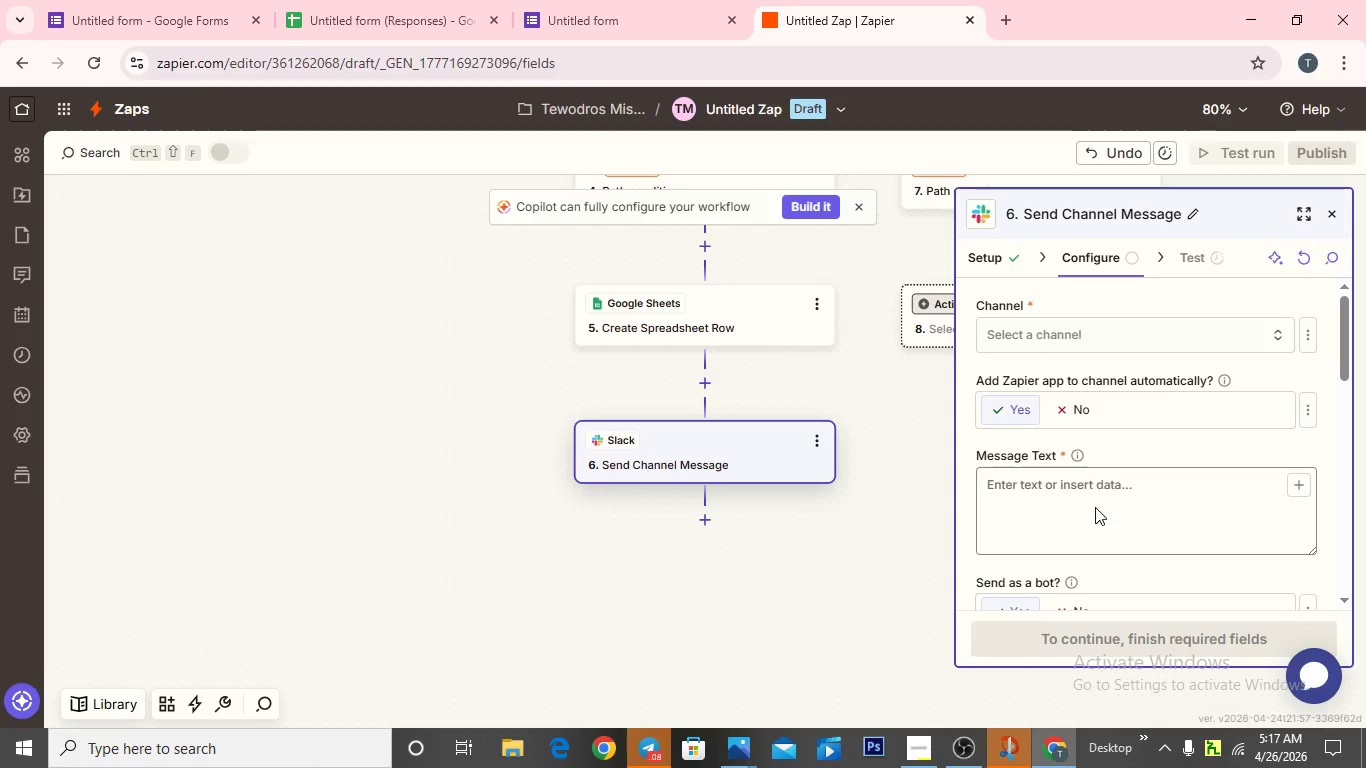 
type(New Pay)
 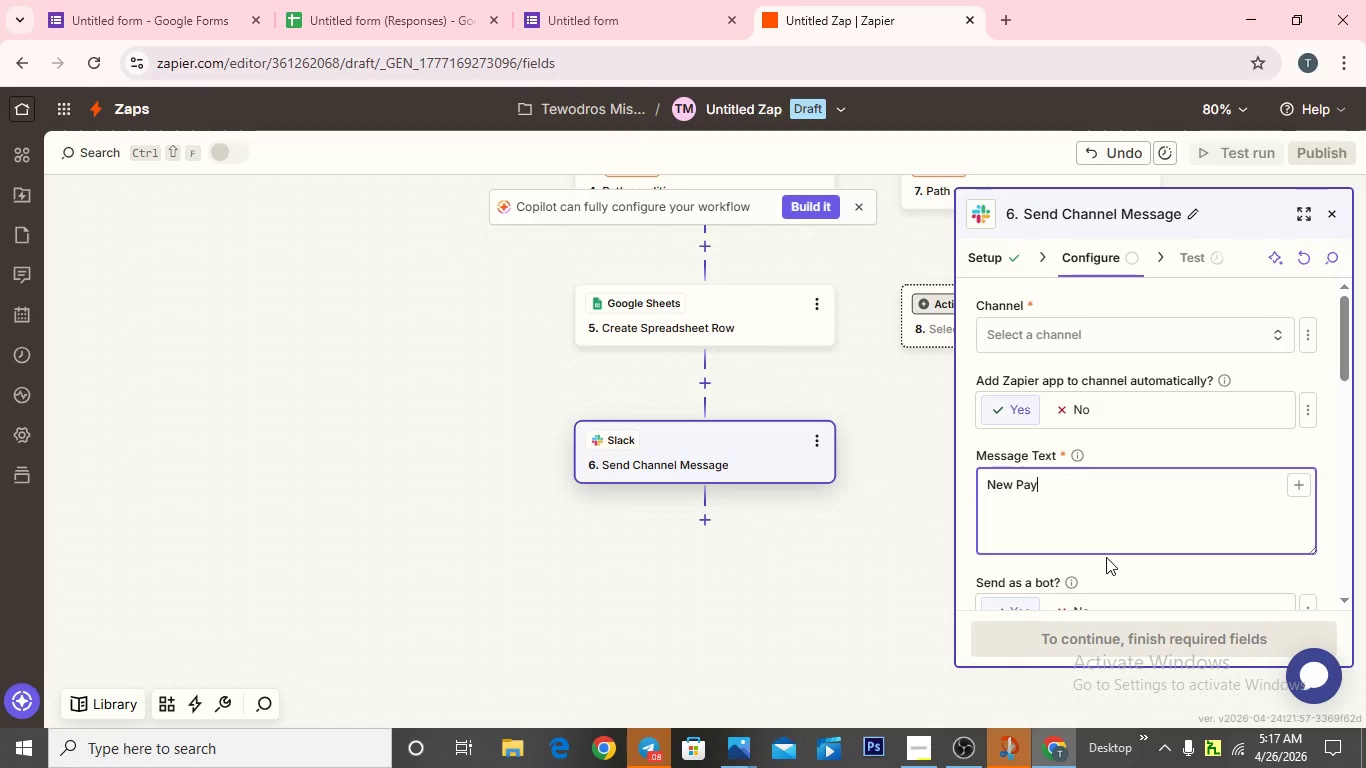 
type(roll Bookig)
 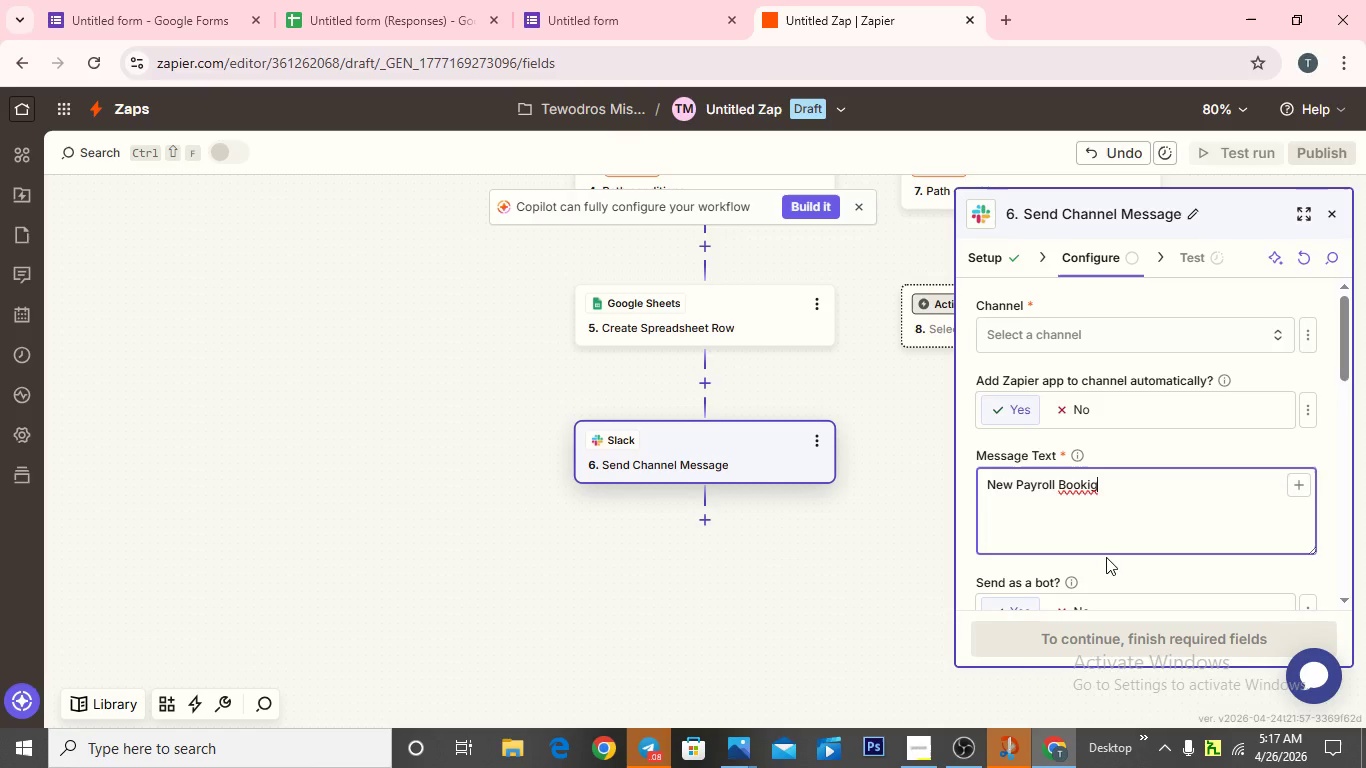 
key(Enter)
 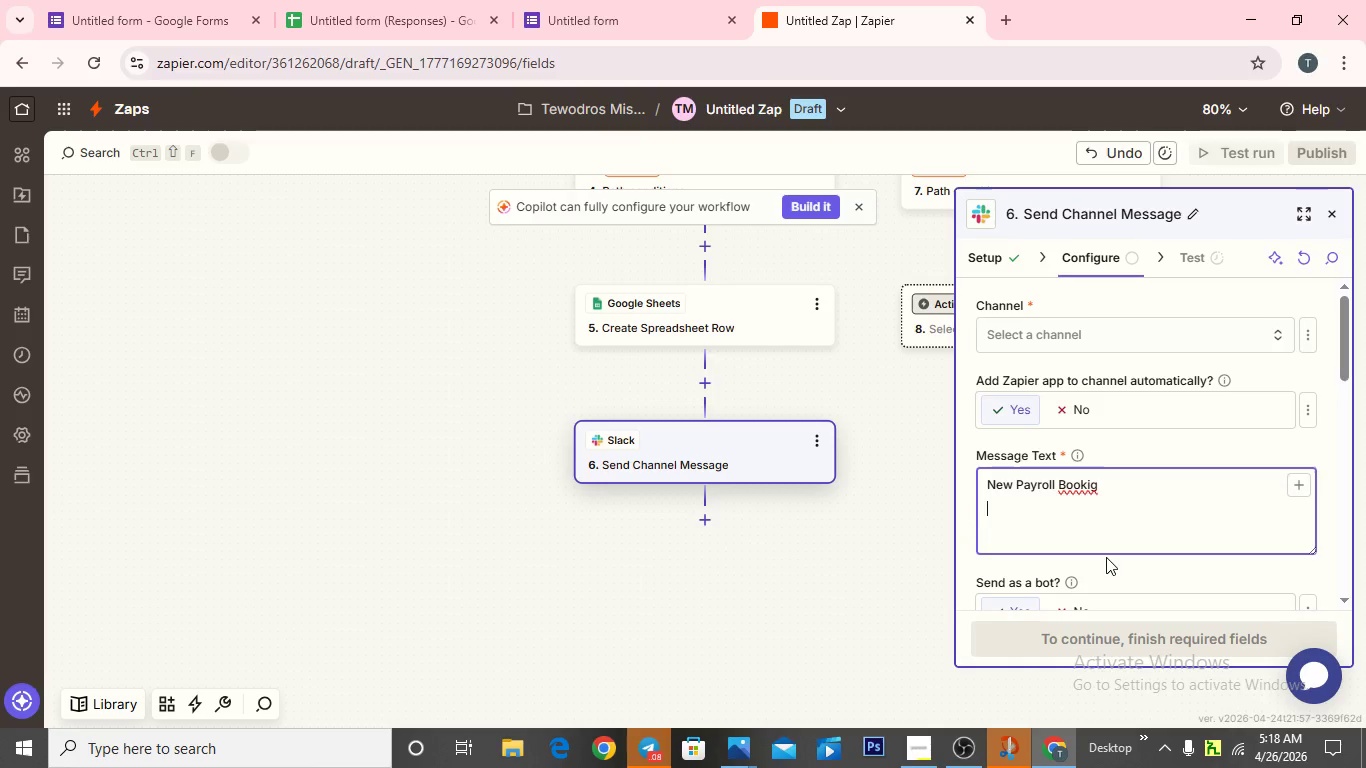 
wait(6.97)
 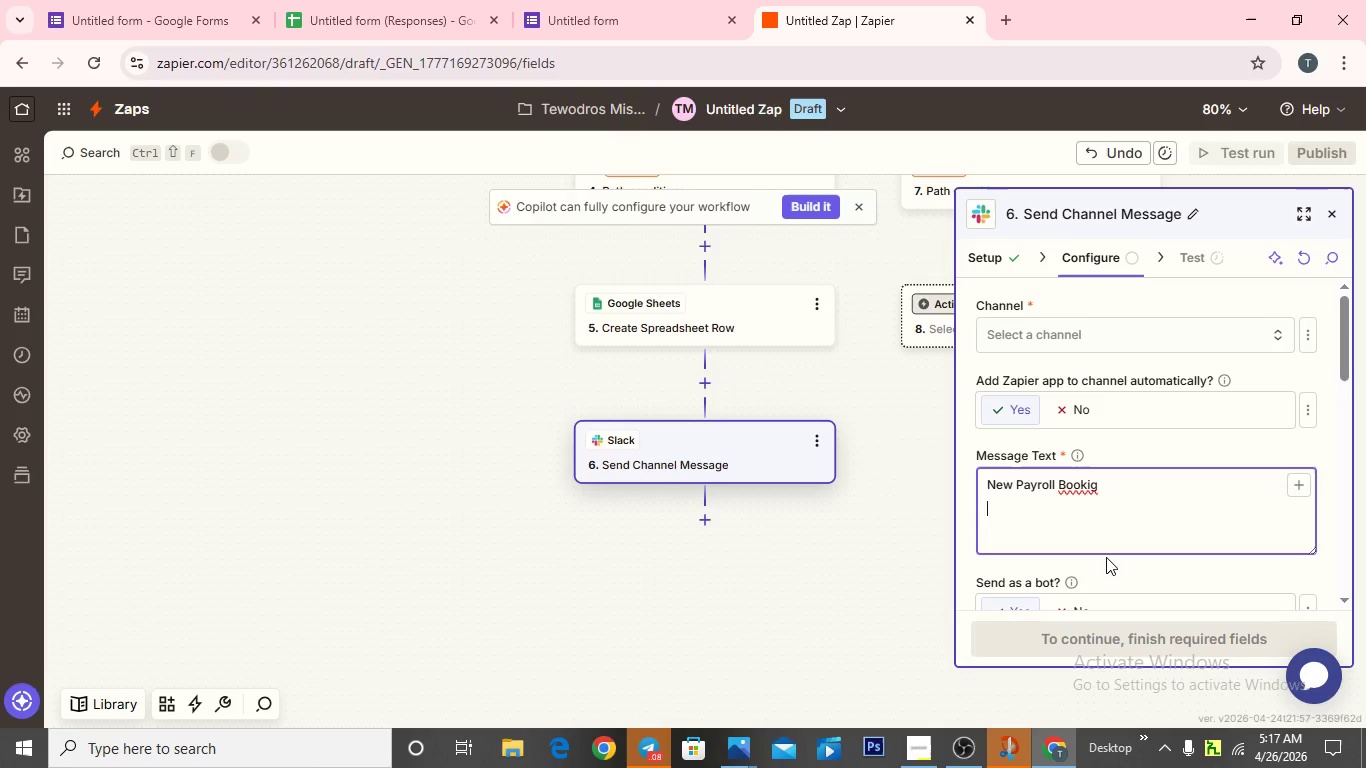 
type(Client:)
 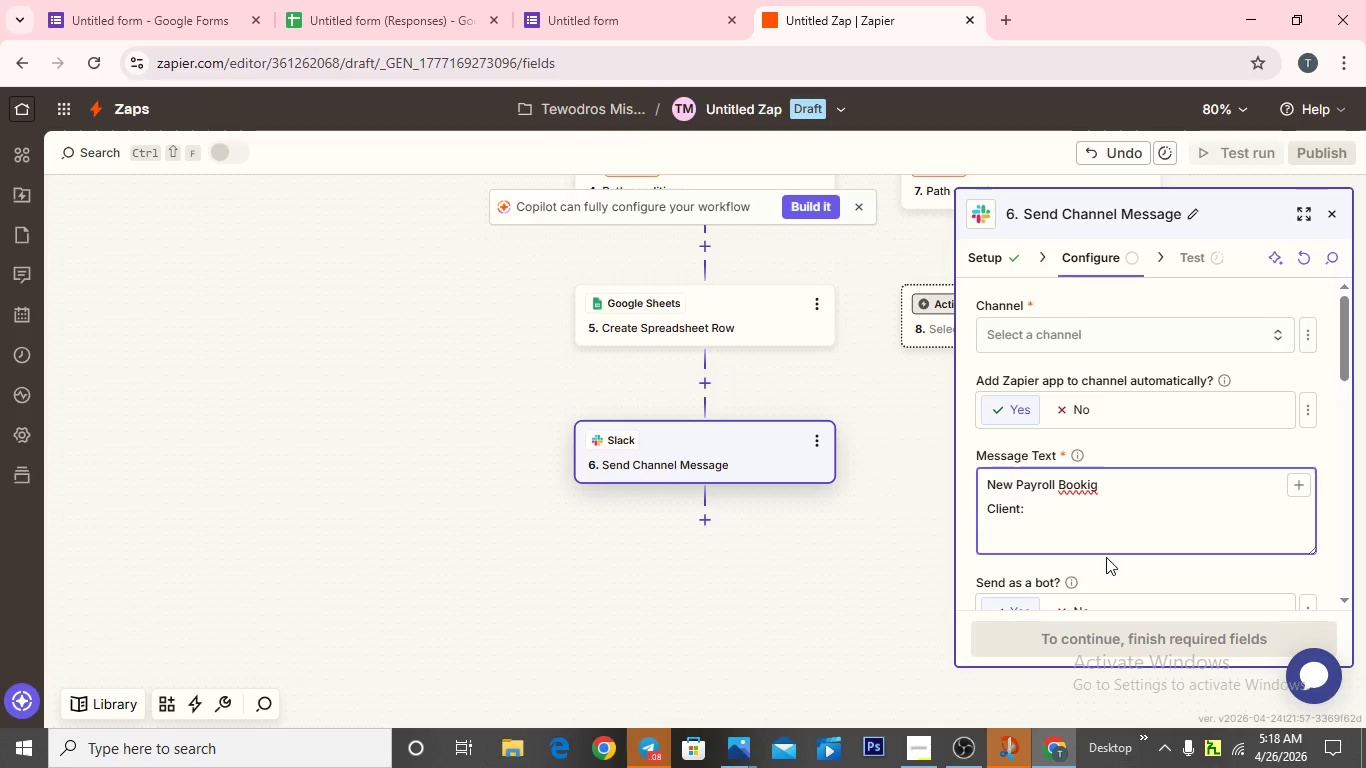 
wait(5.92)
 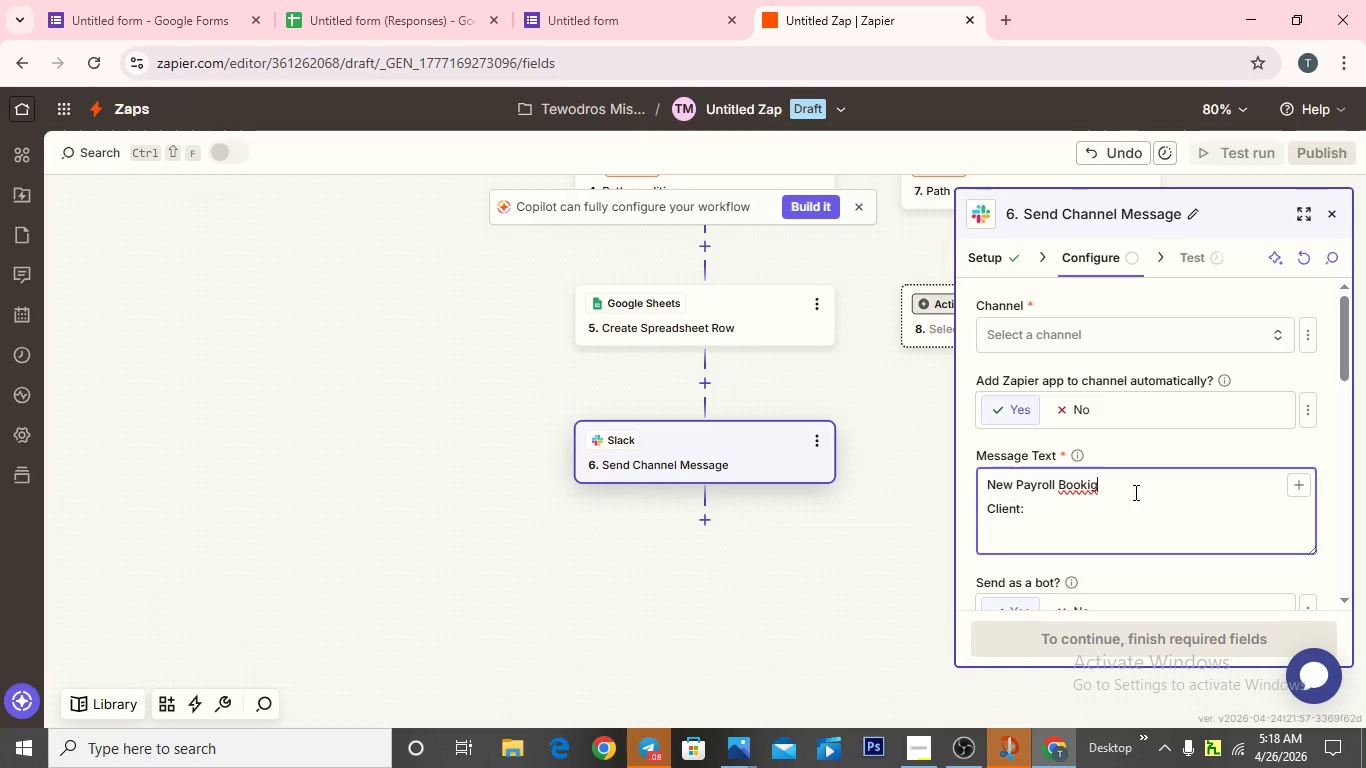 
left_click([1297, 482])
 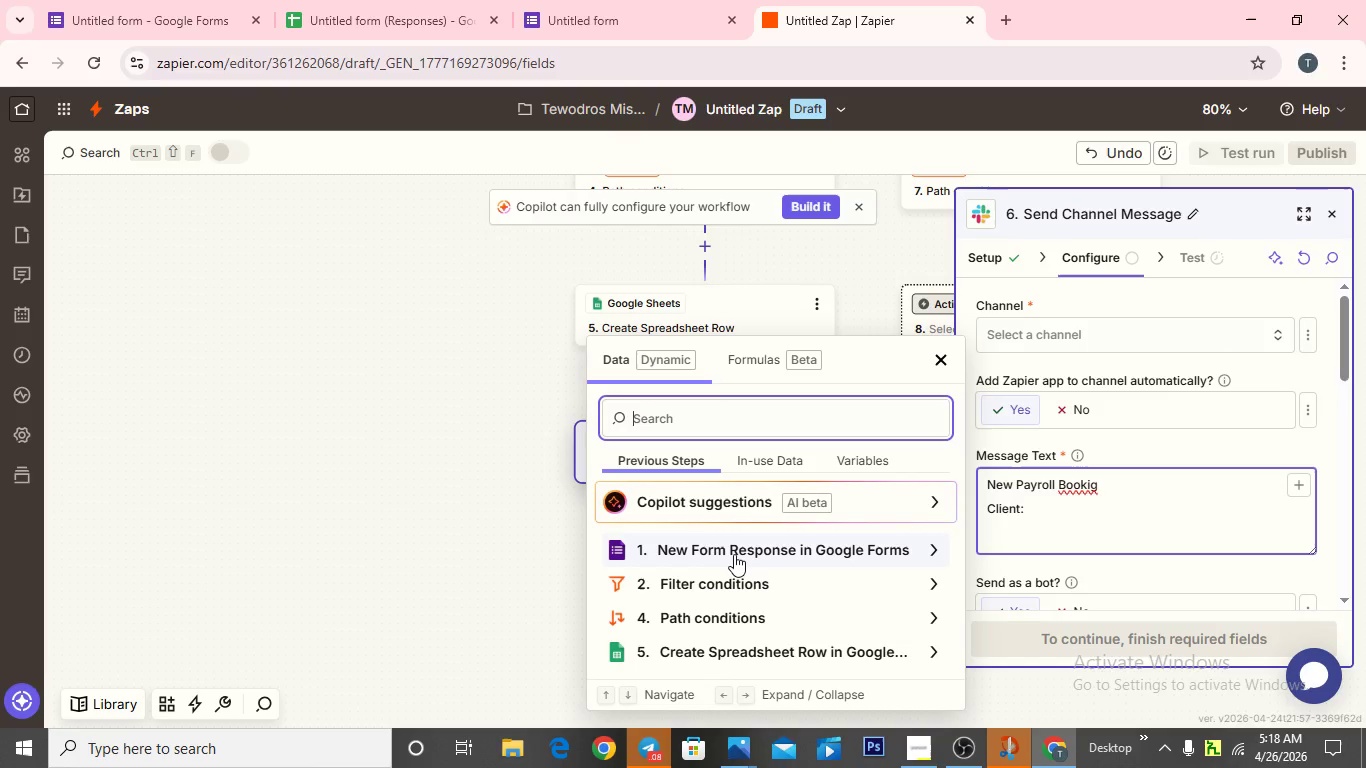 
left_click([734, 554])
 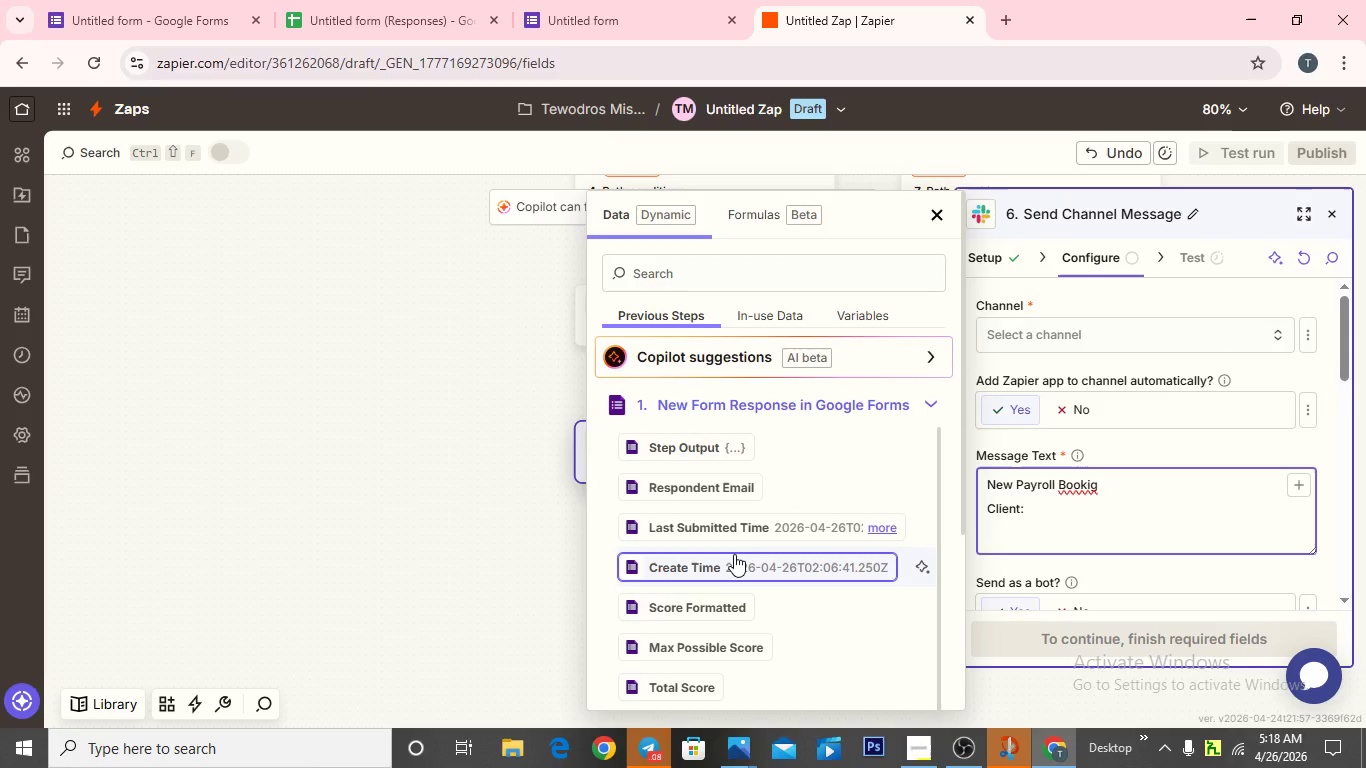 
wait(8.58)
 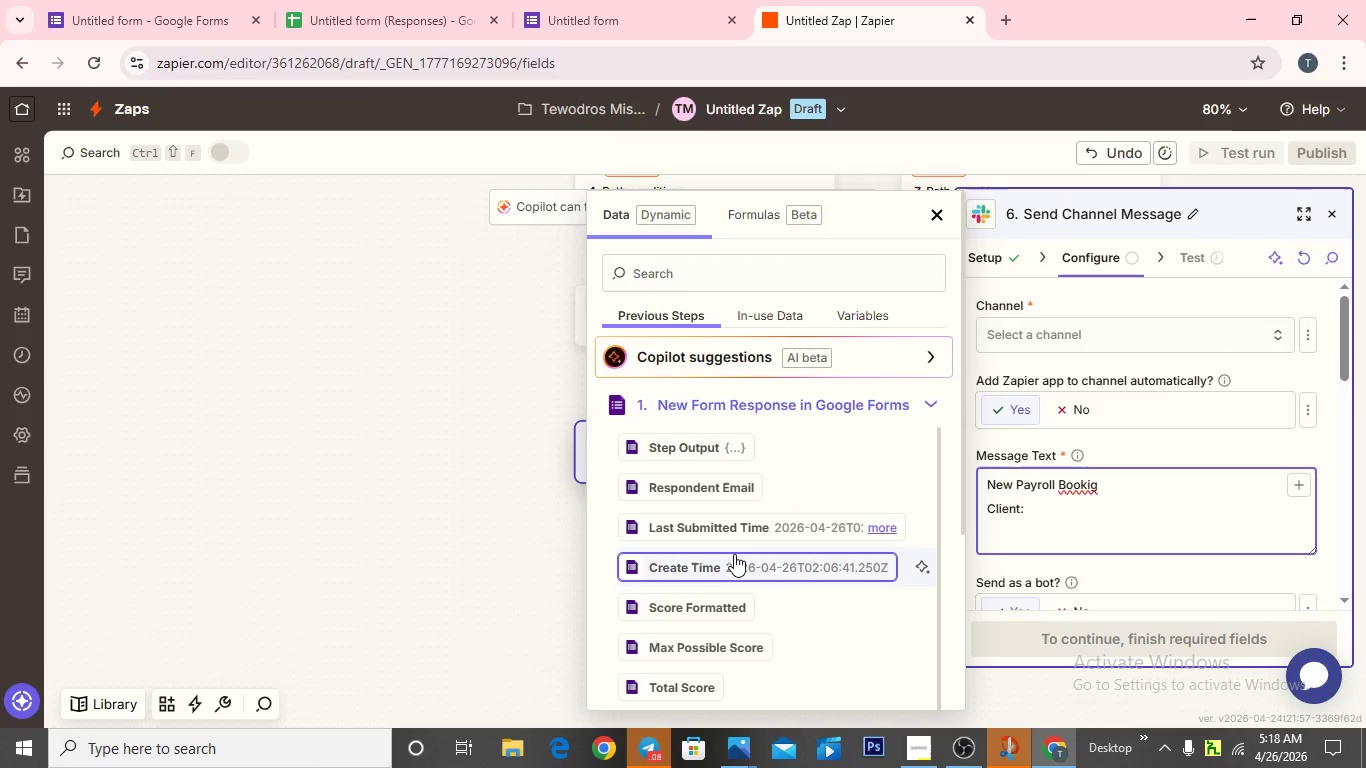 
scroll: coordinate [731, 558], scroll_direction: down, amount: 5.0
 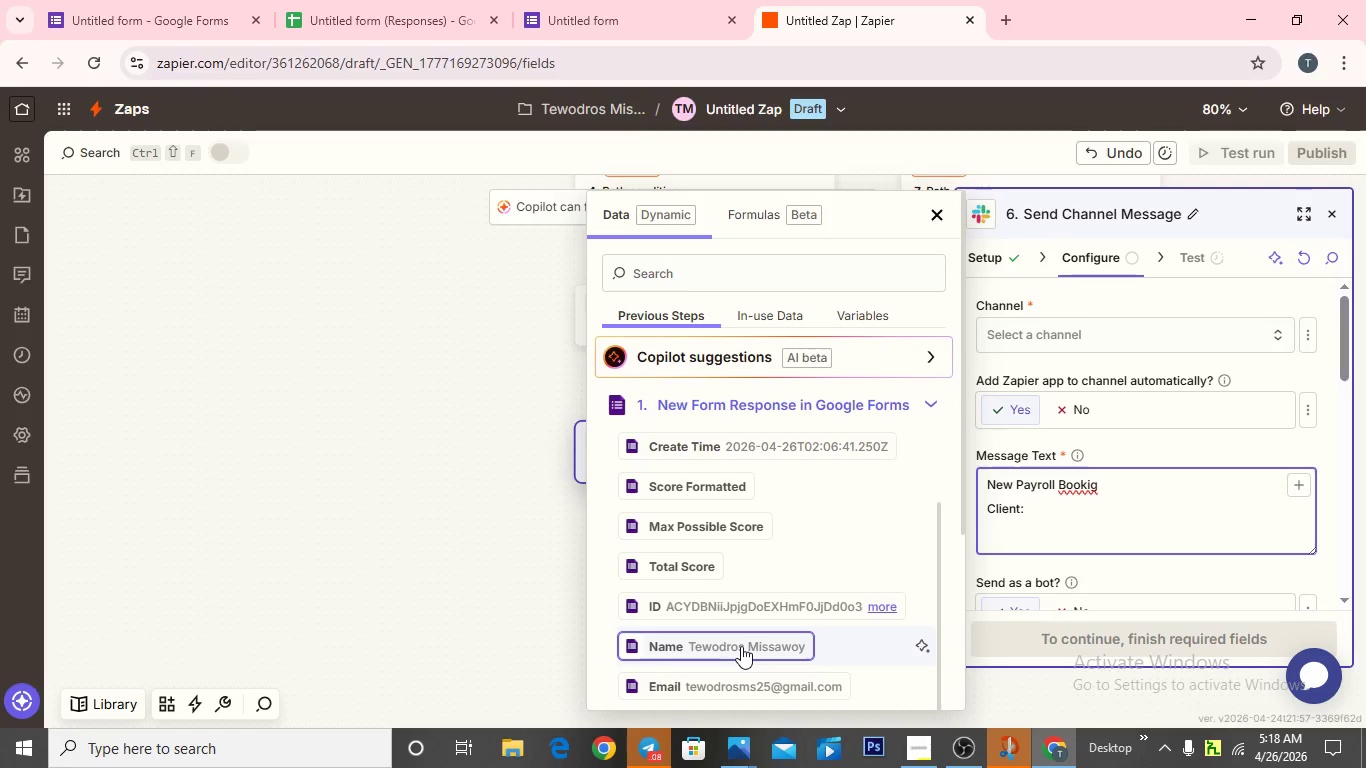 
left_click([741, 646])
 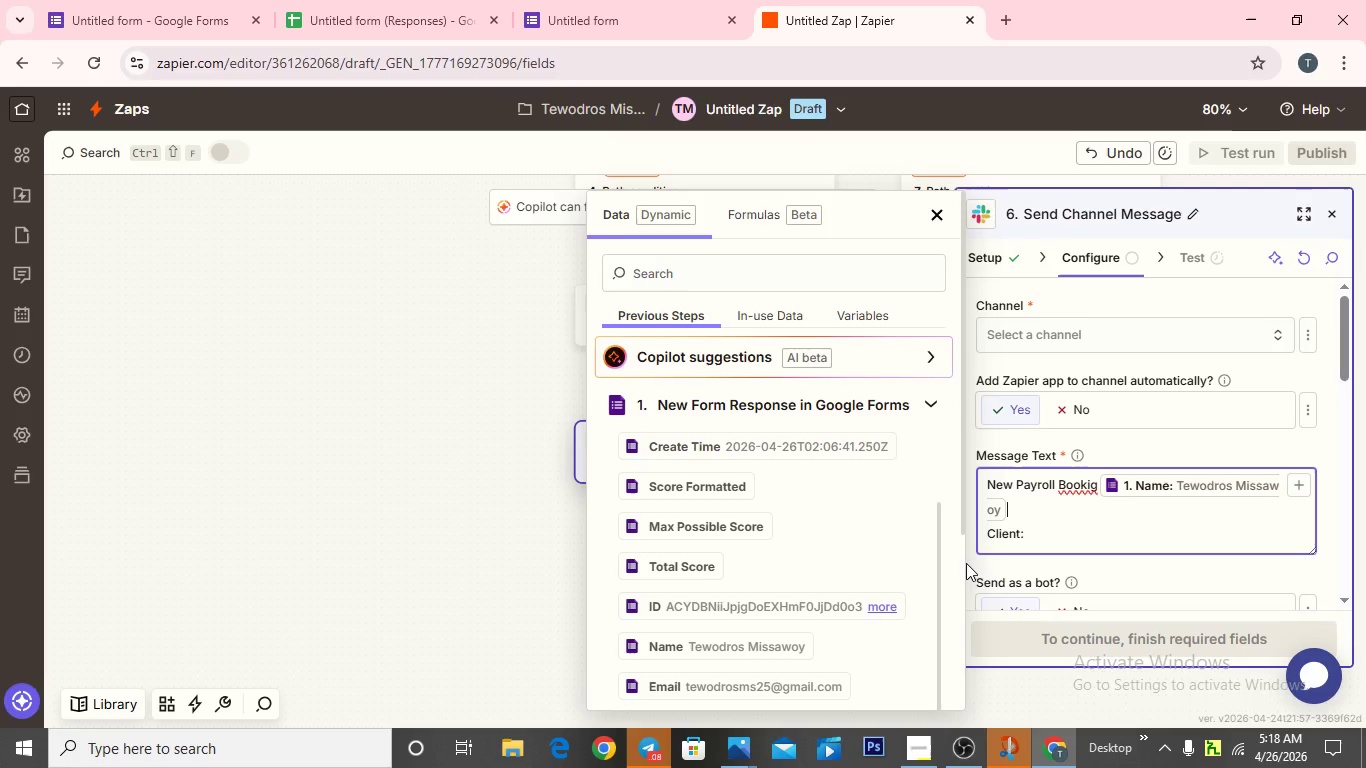 
key(Backspace)
 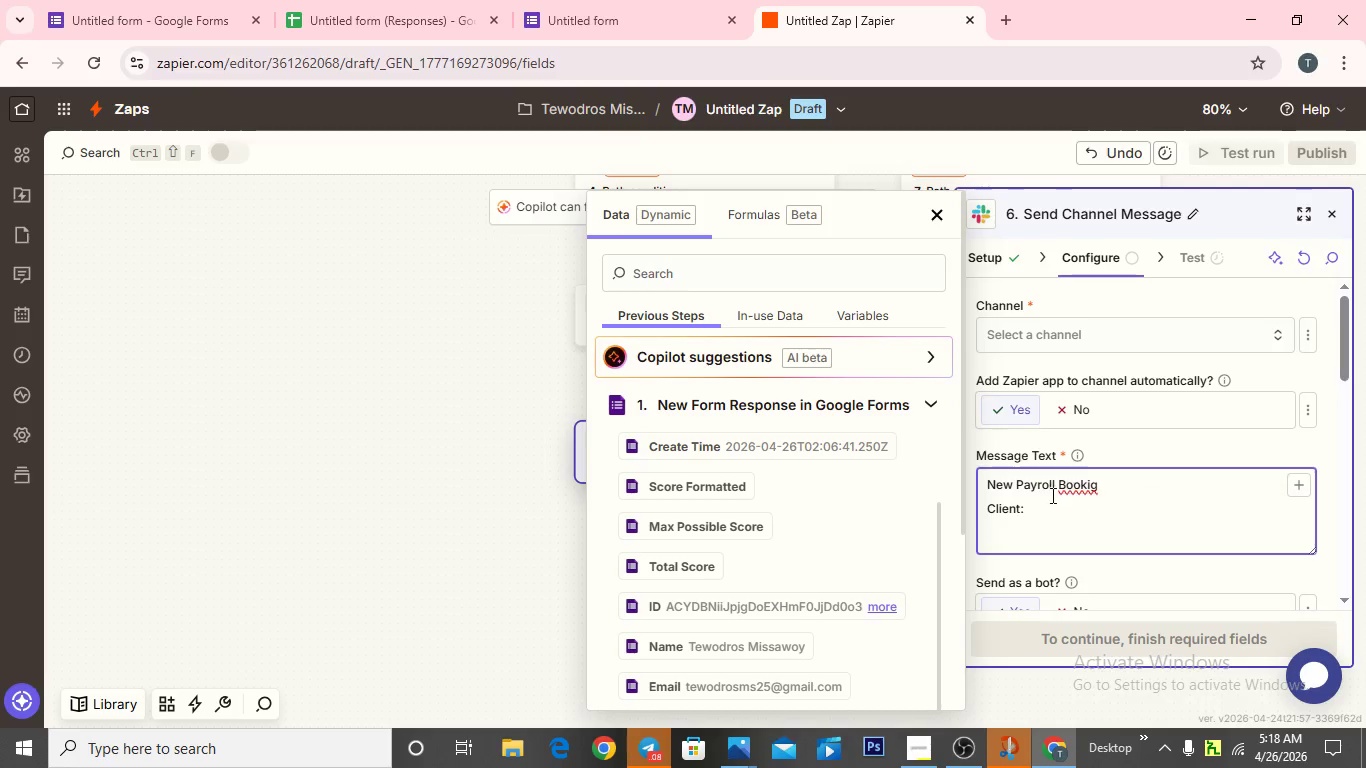 
left_click([1035, 510])
 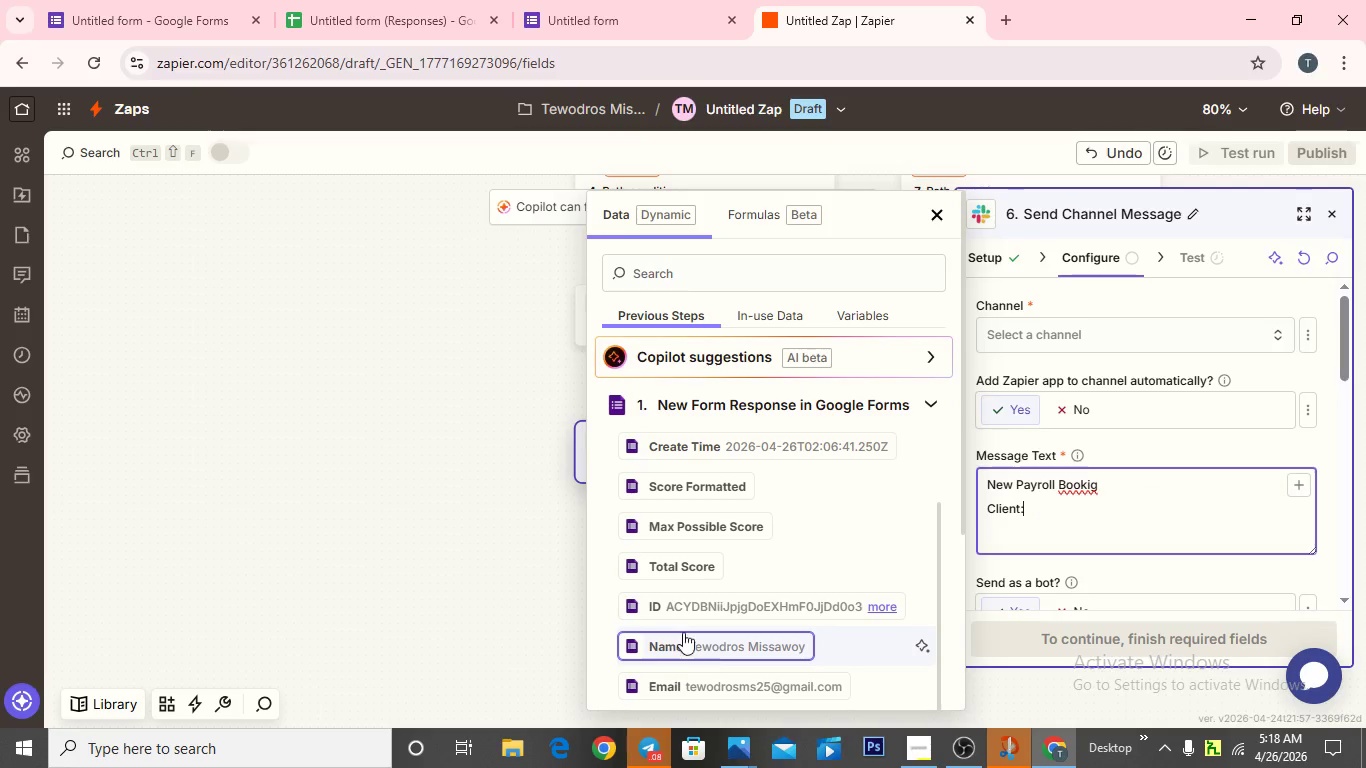 
left_click([700, 647])
 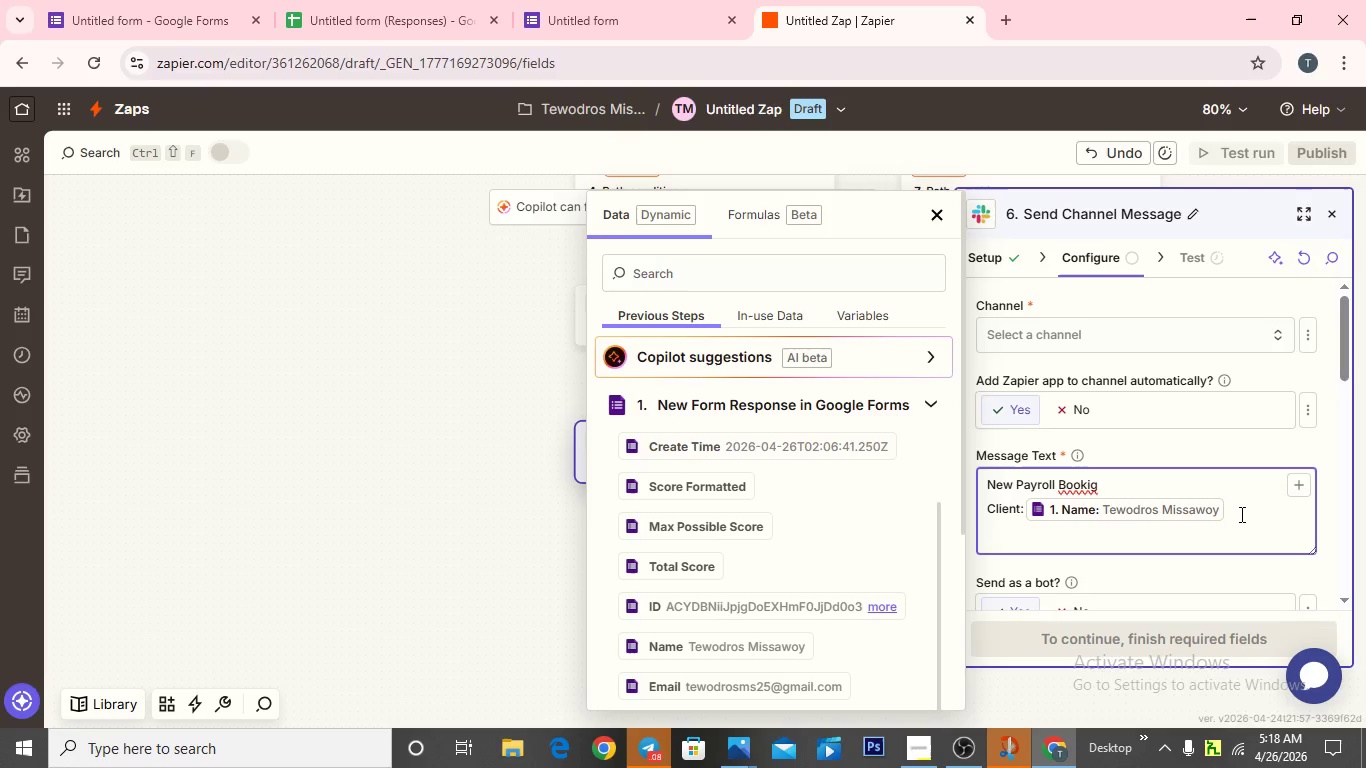 
key(Enter)
 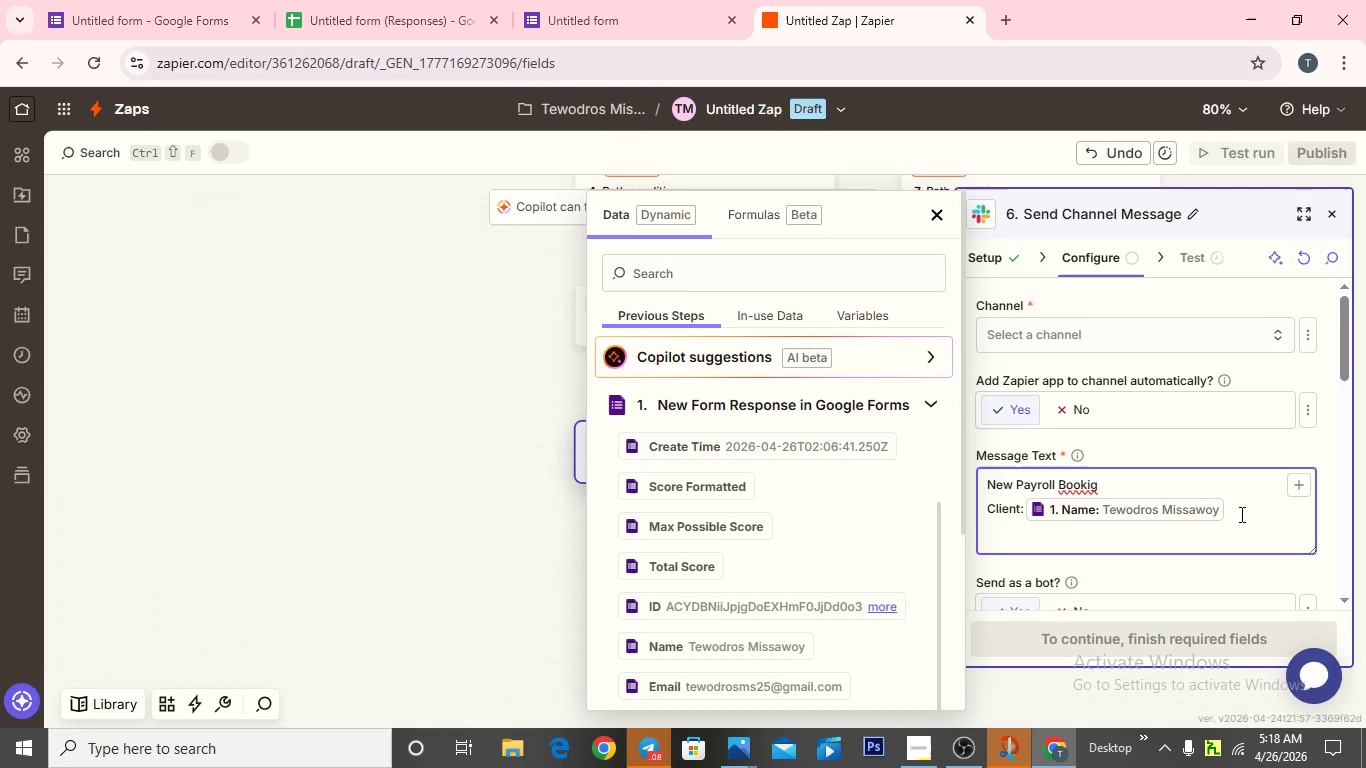 
type(Compay:)
 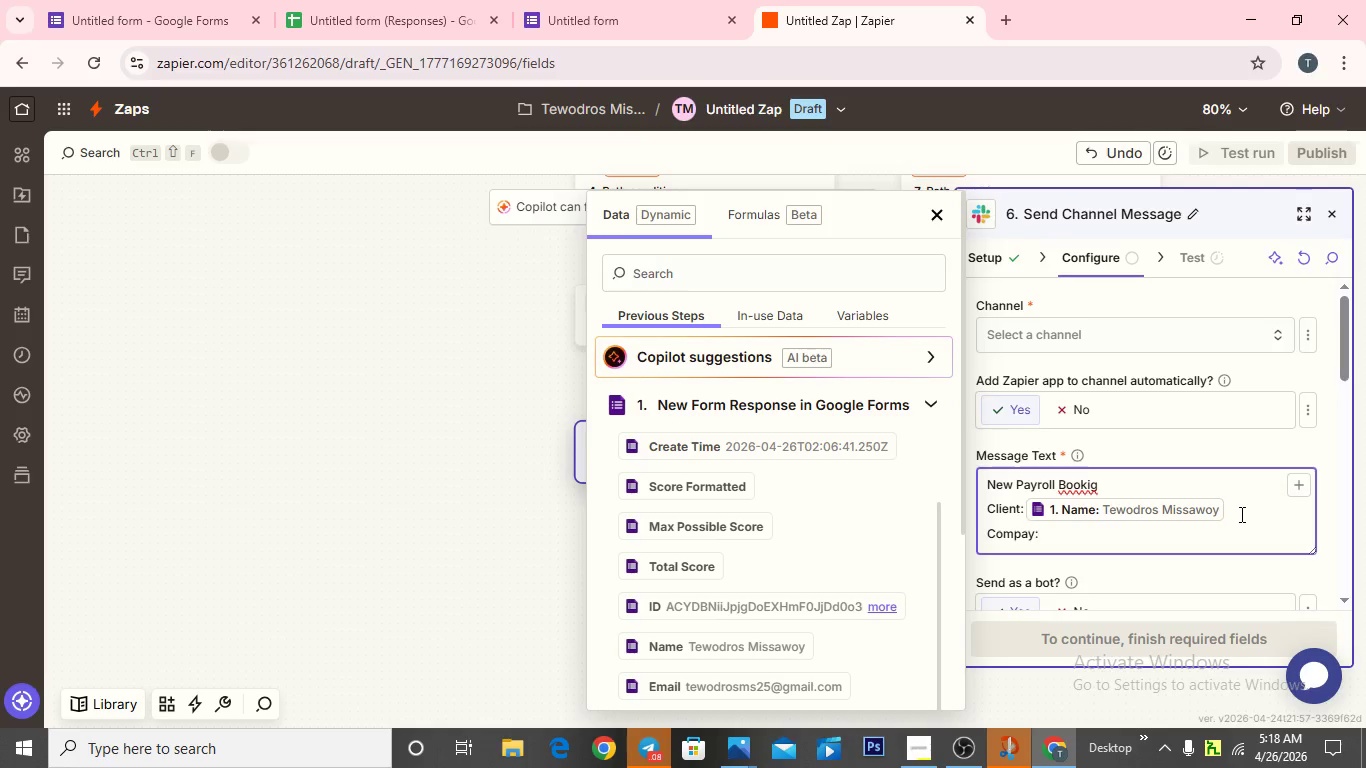 
left_click([1028, 533])
 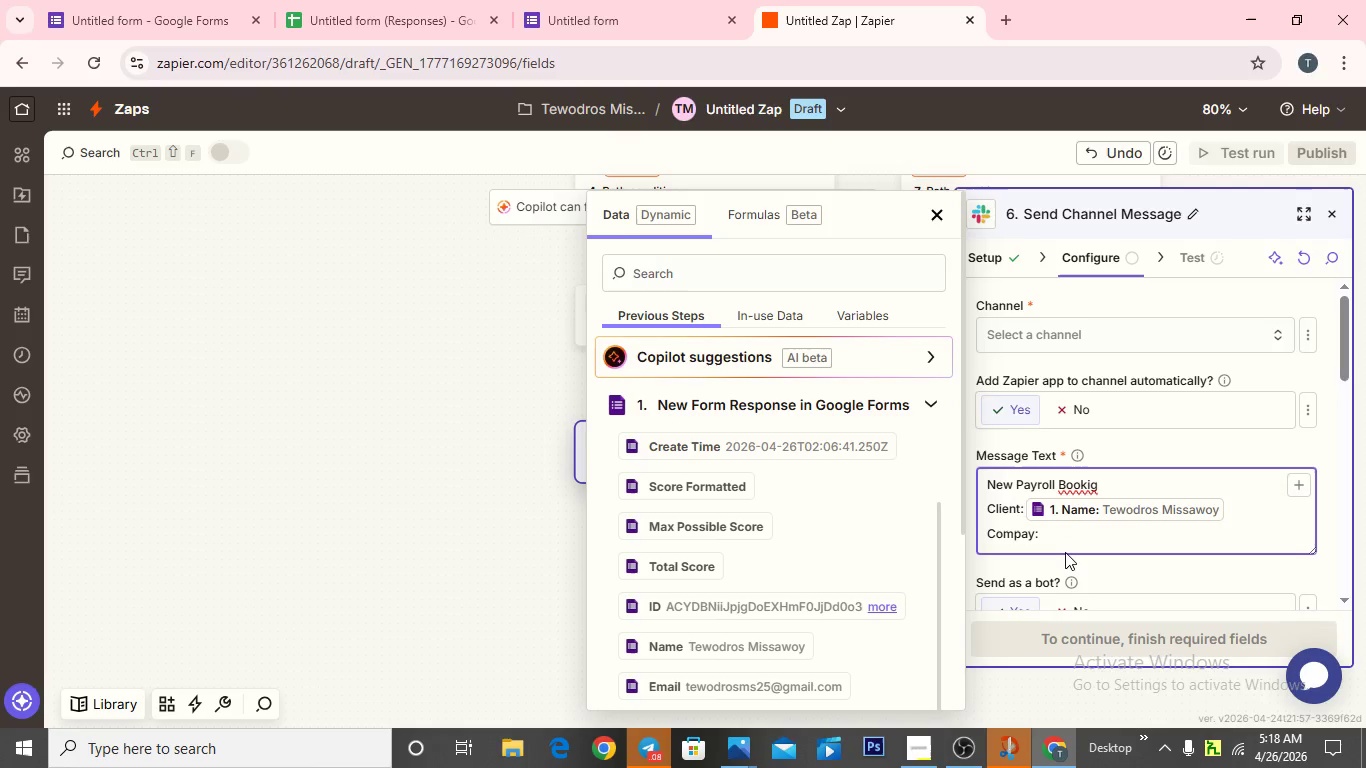 
key(N)
 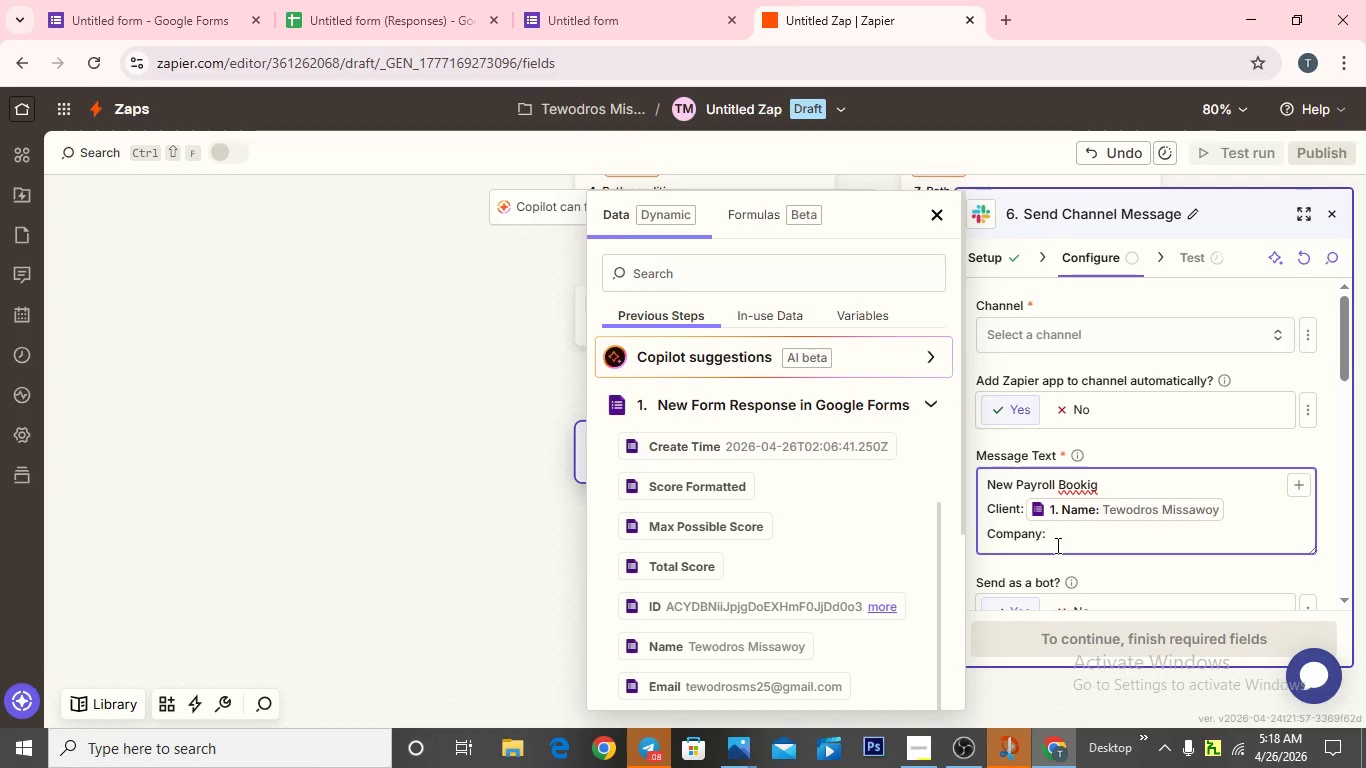 
left_click([1056, 545])
 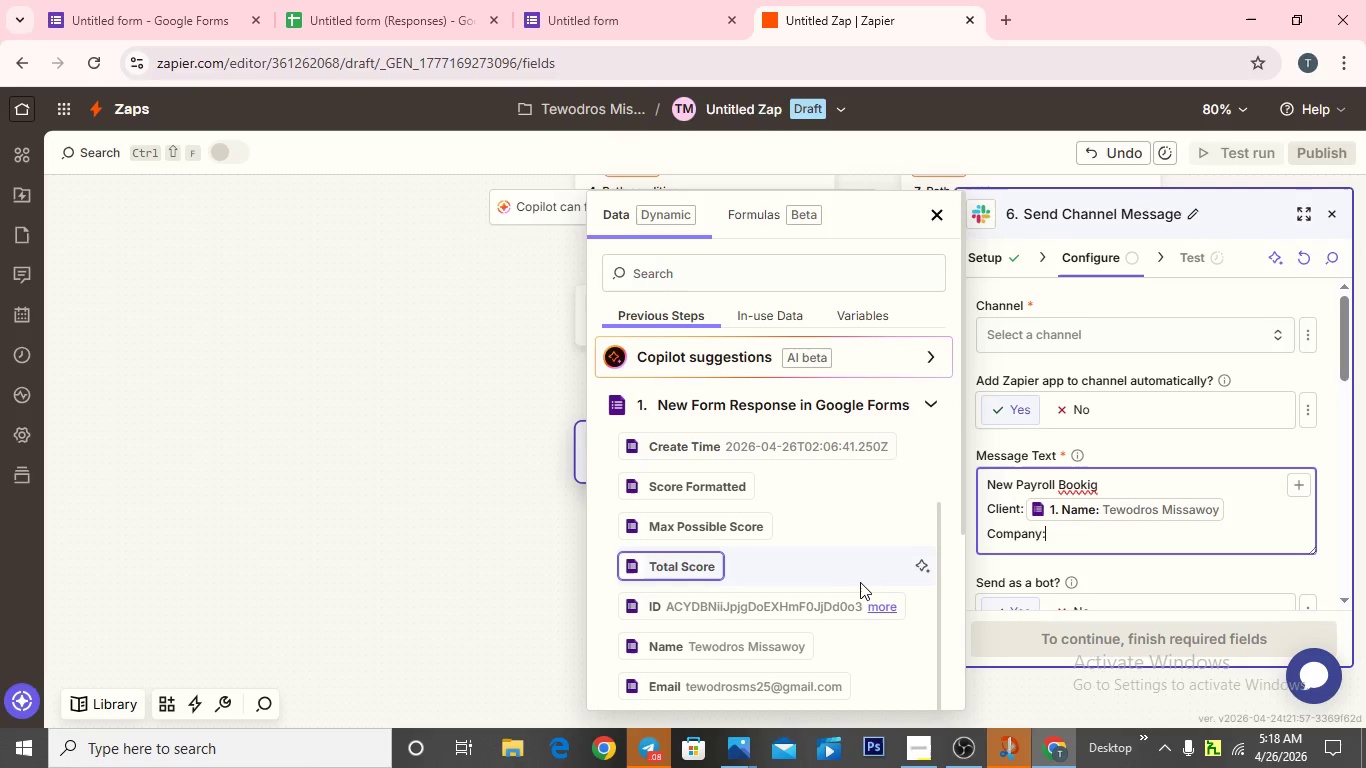 
scroll: coordinate [848, 600], scroll_direction: down, amount: 2.0
 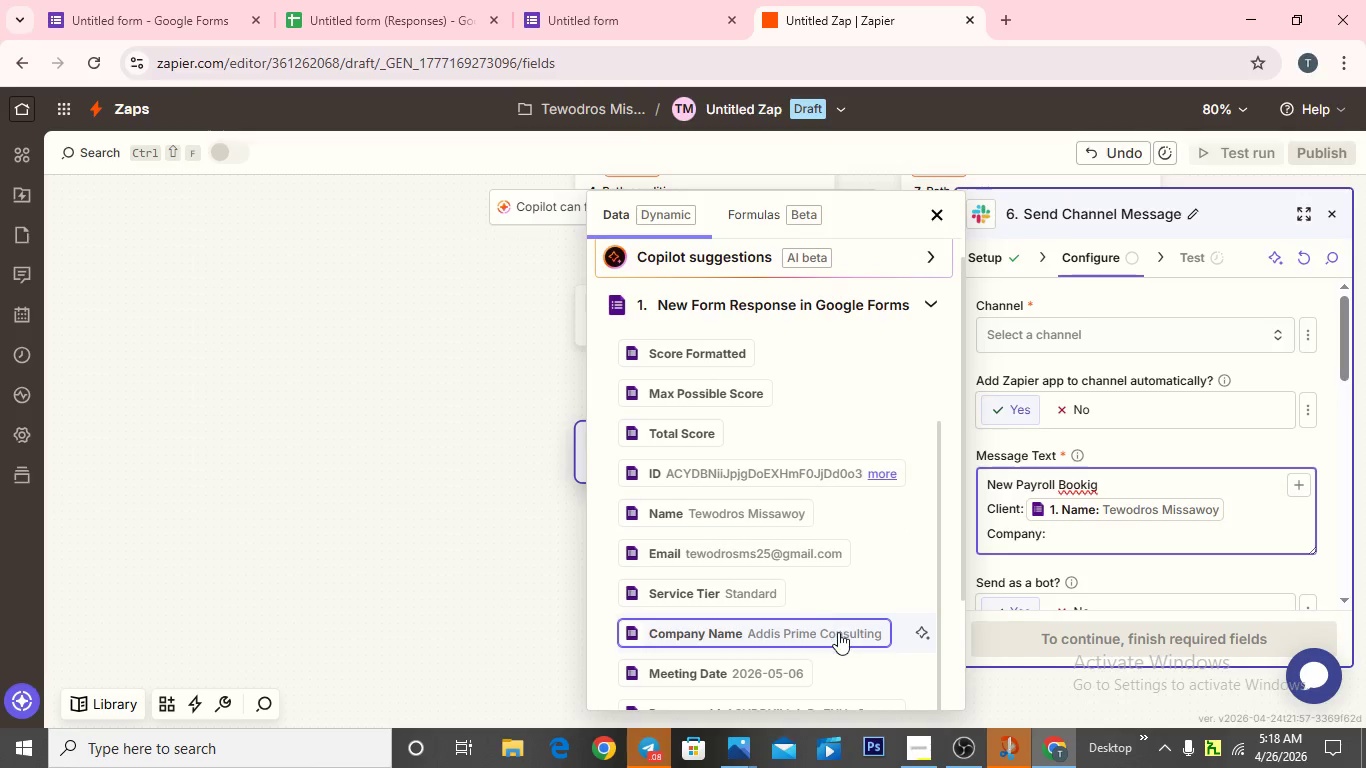 
left_click([838, 632])
 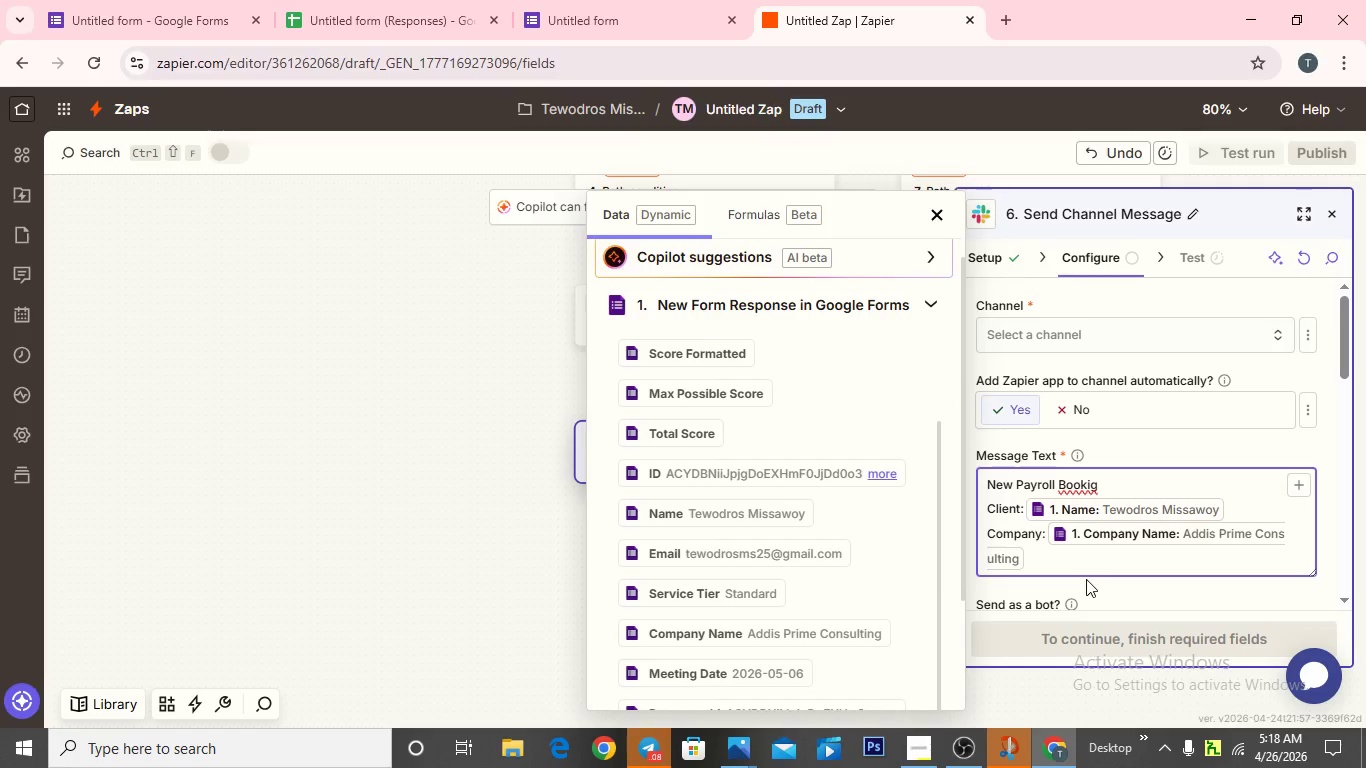 
key(Enter)
 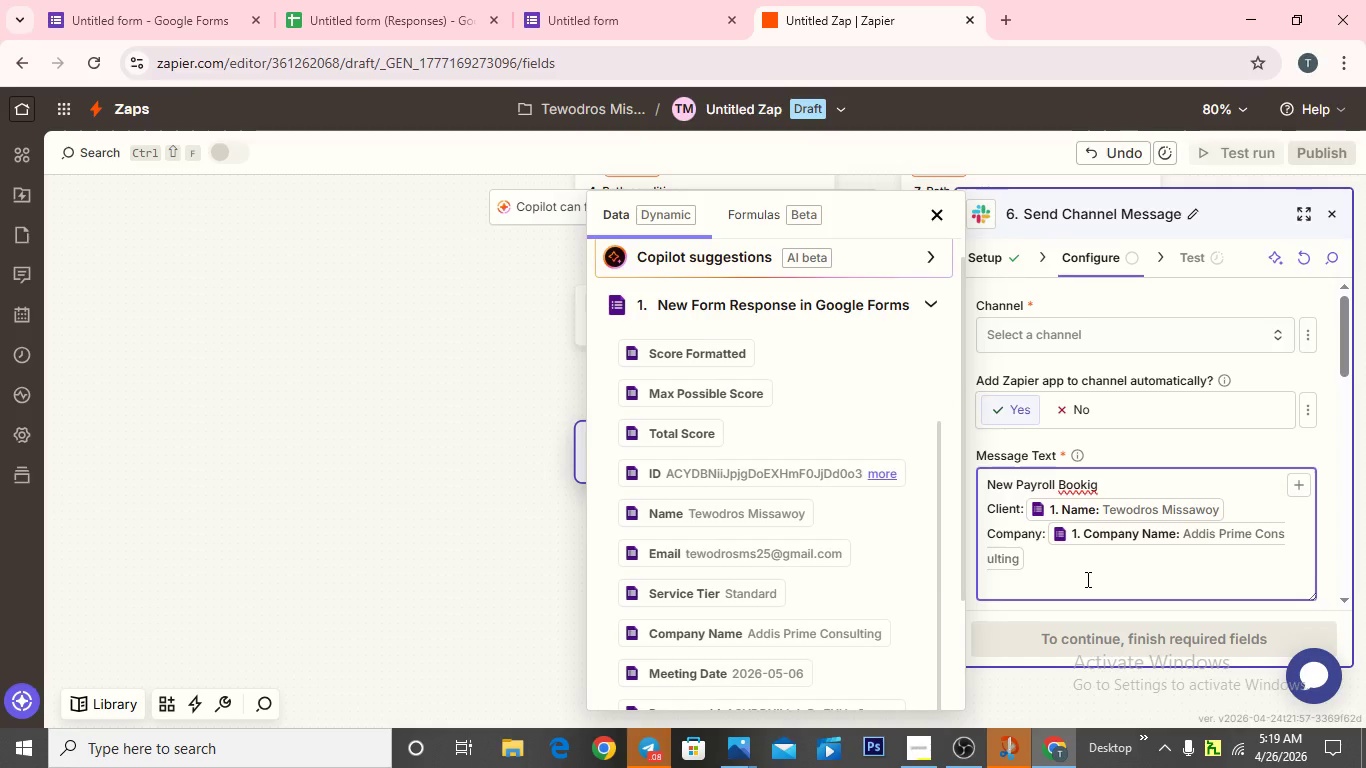 
type(Tier:)
 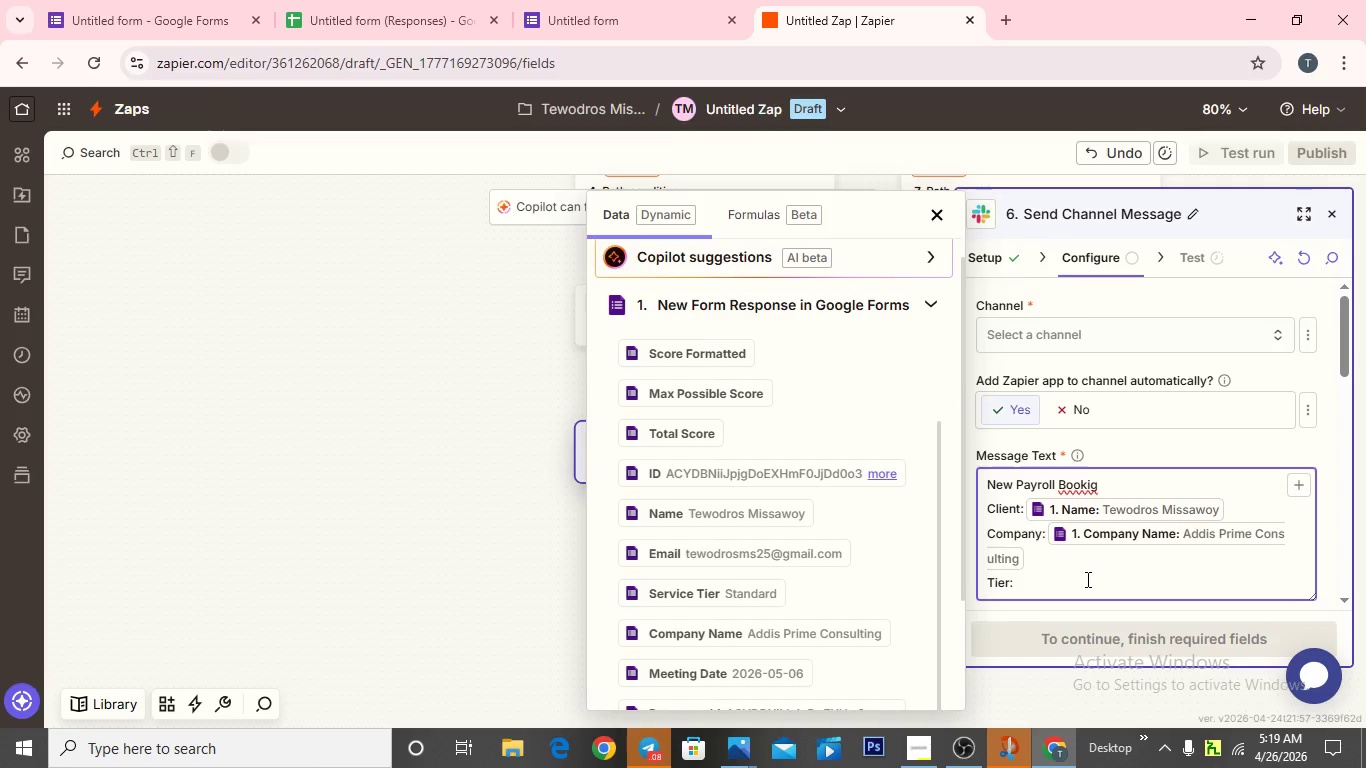 
wait(5.22)
 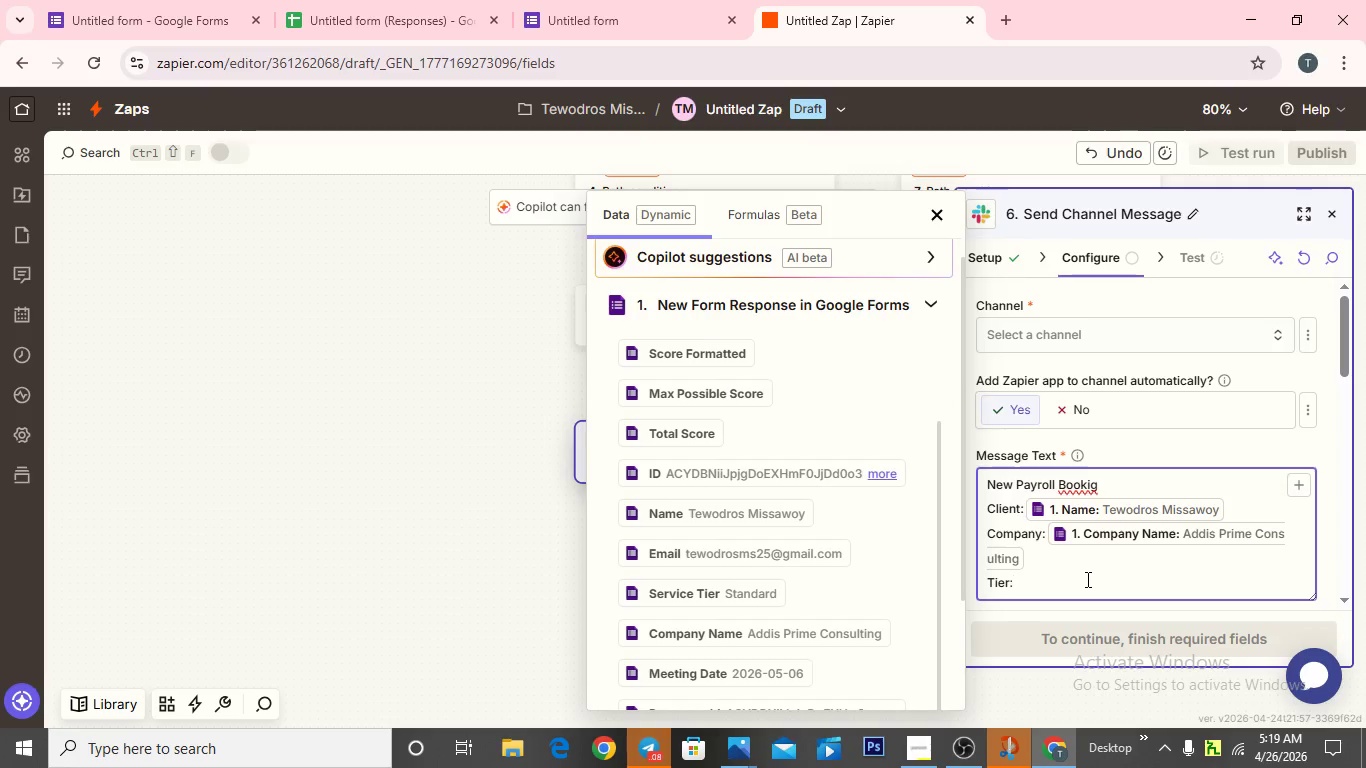 
left_click([768, 596])
 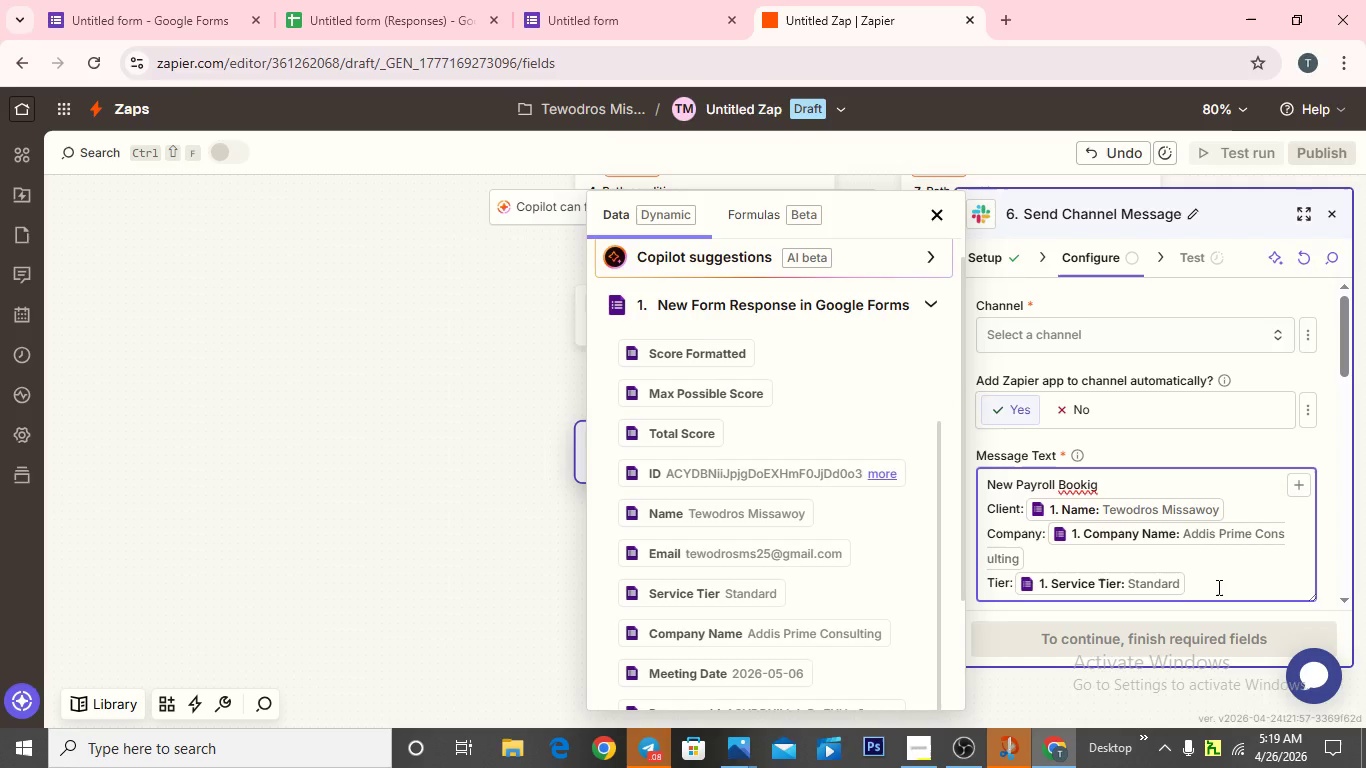 
key(Enter)
 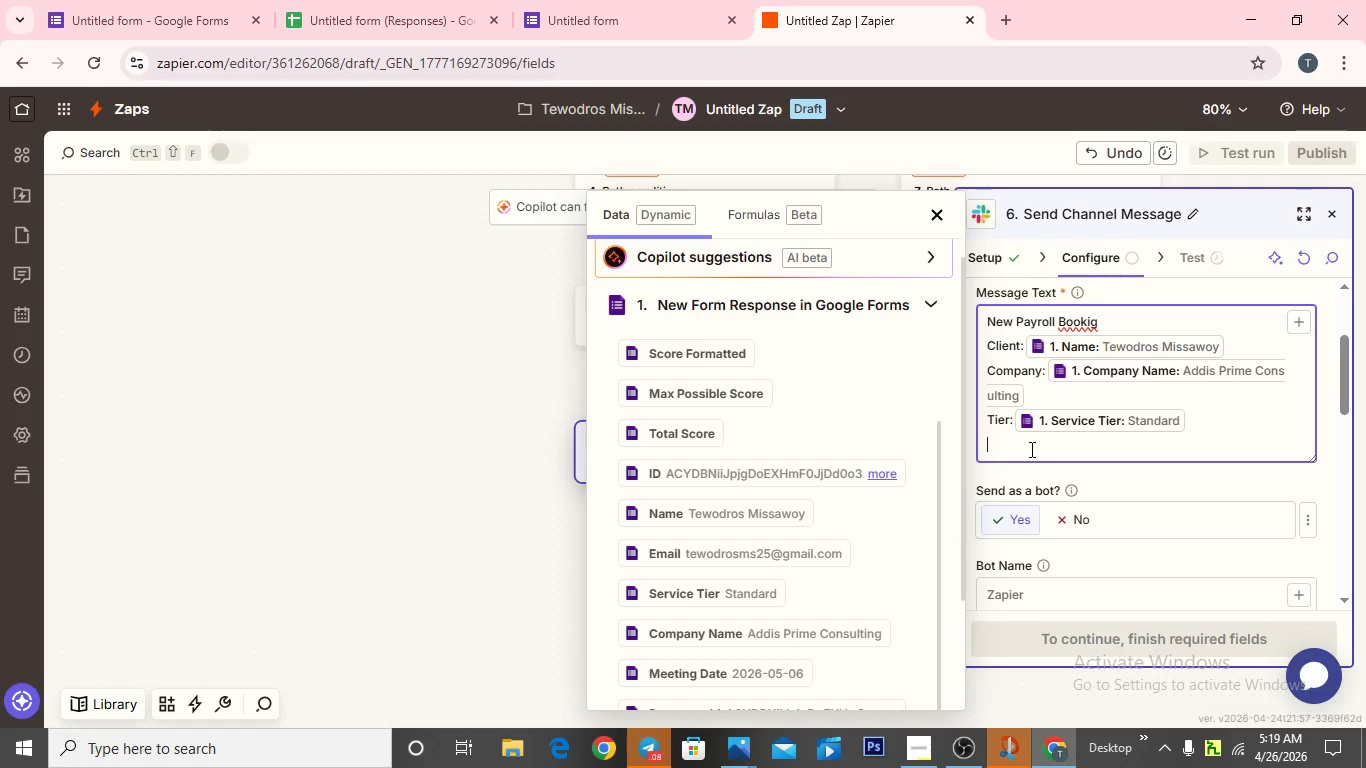 
type(Date:)
 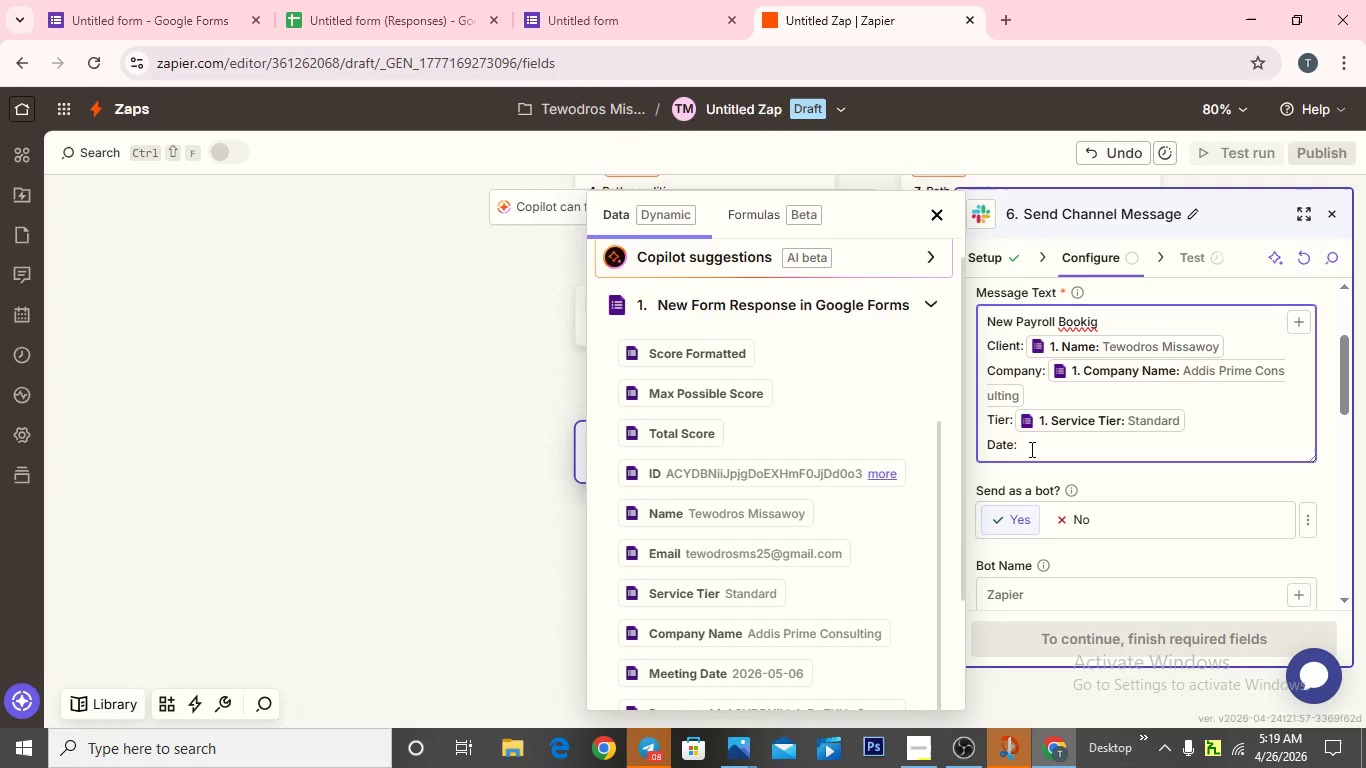 
wait(5.23)
 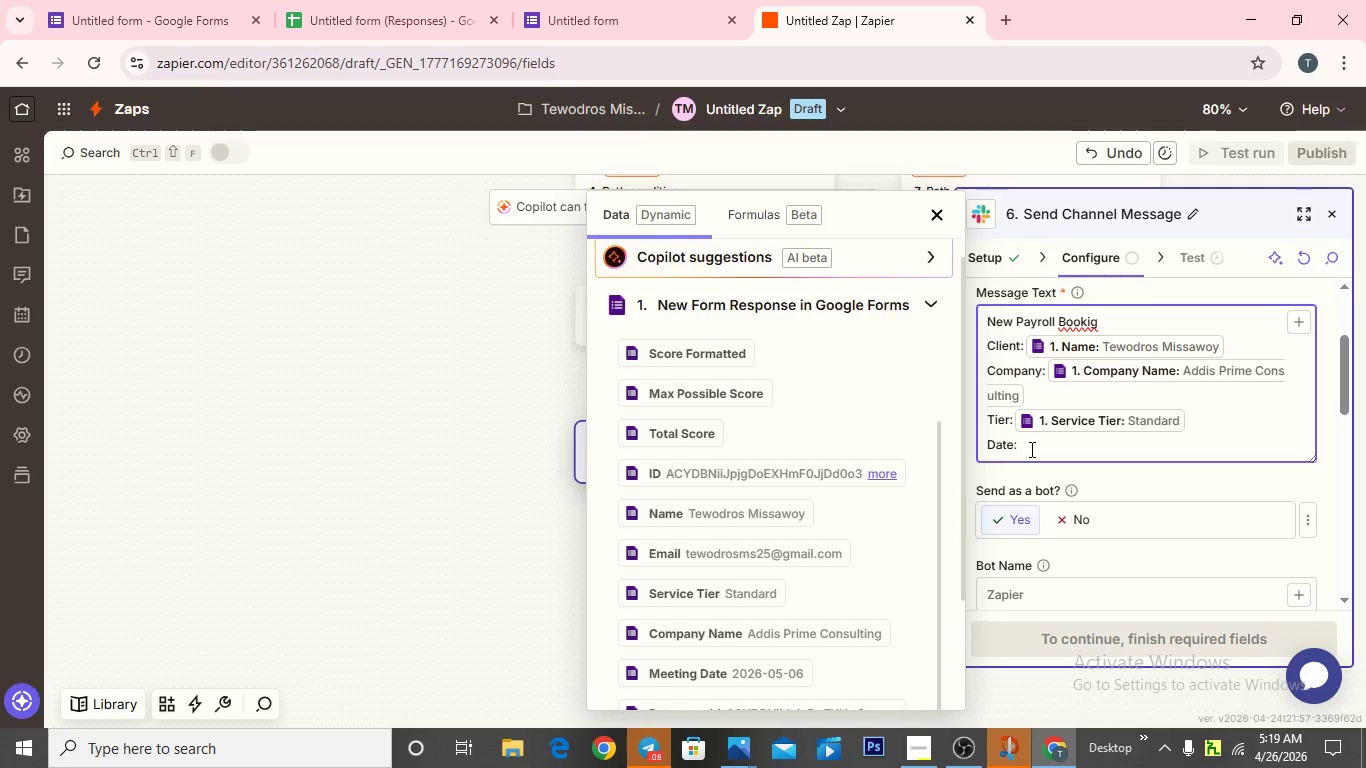 
left_click([777, 678])
 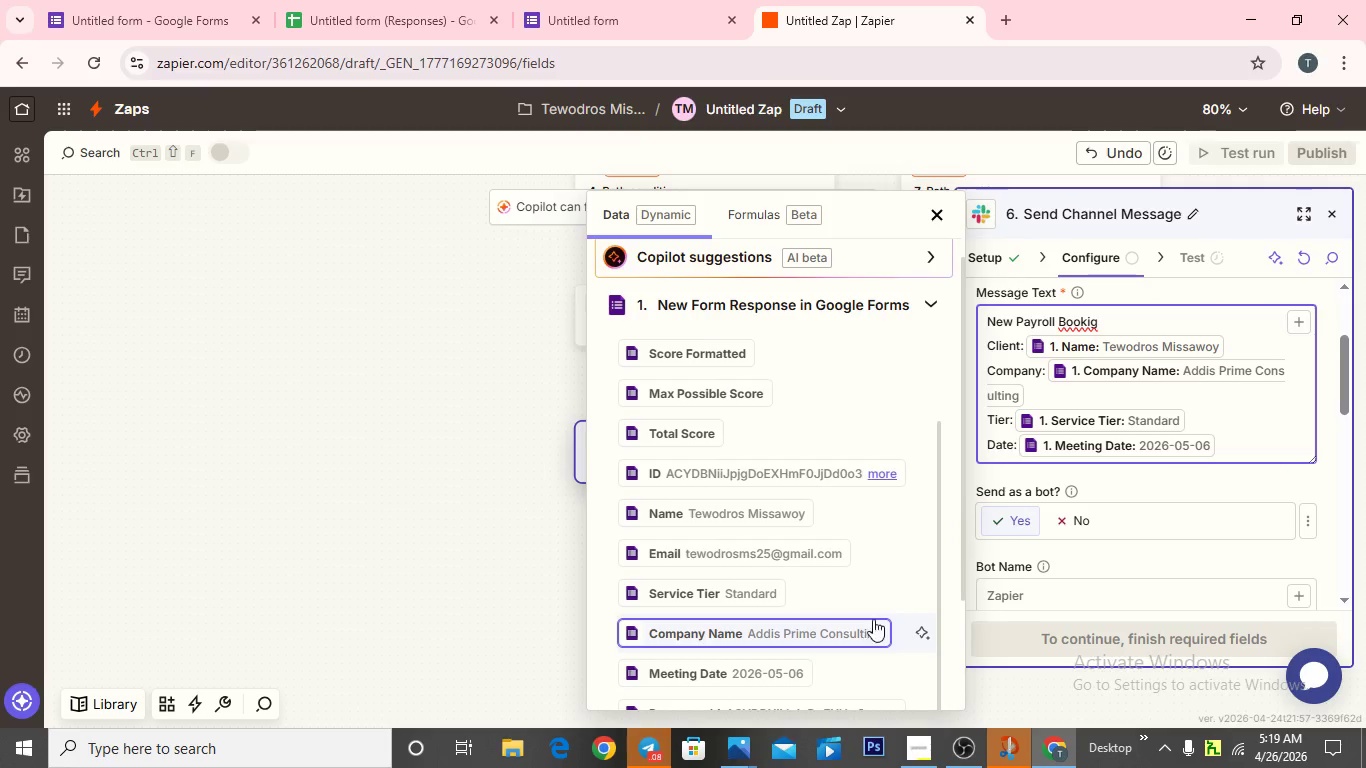 
scroll: coordinate [1087, 608], scroll_direction: down, amount: 14.0
 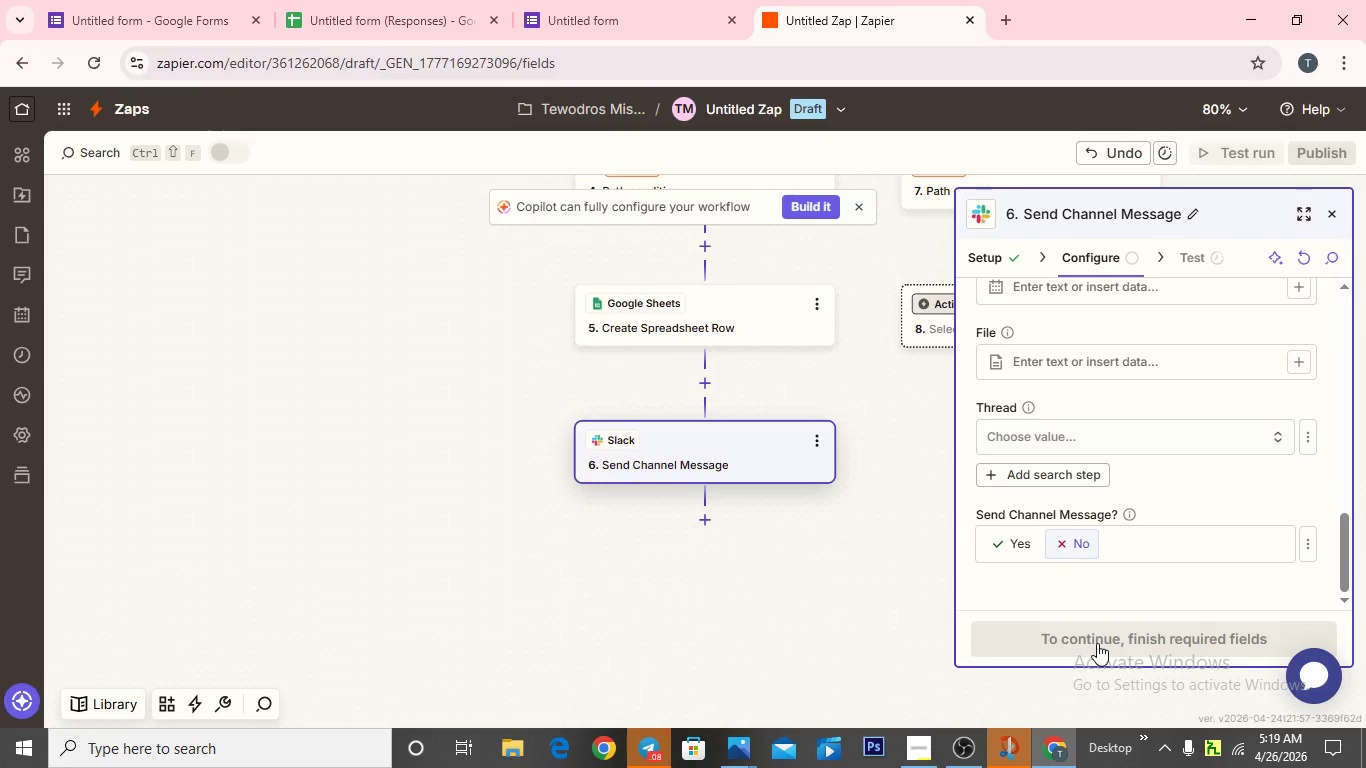 
left_click([1097, 643])
 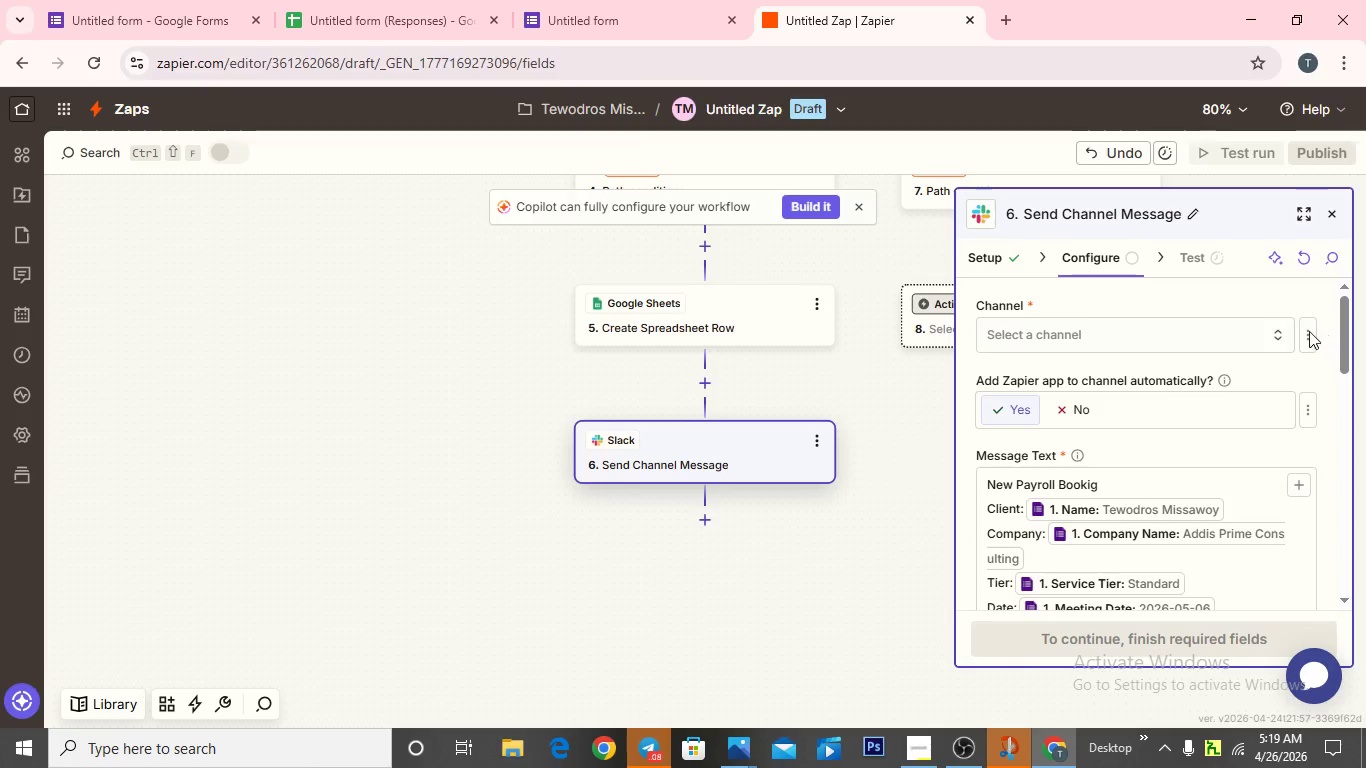 
wait(7.41)
 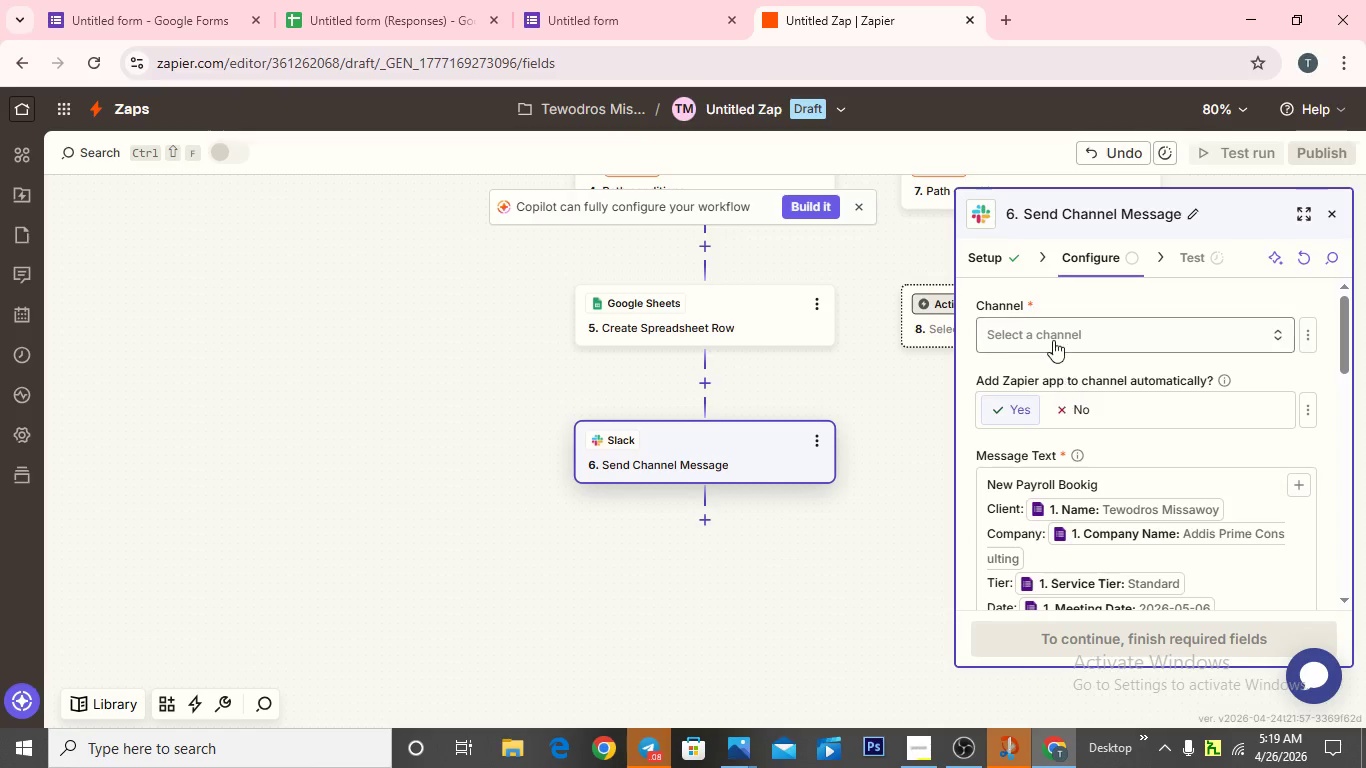 
left_click([1276, 334])
 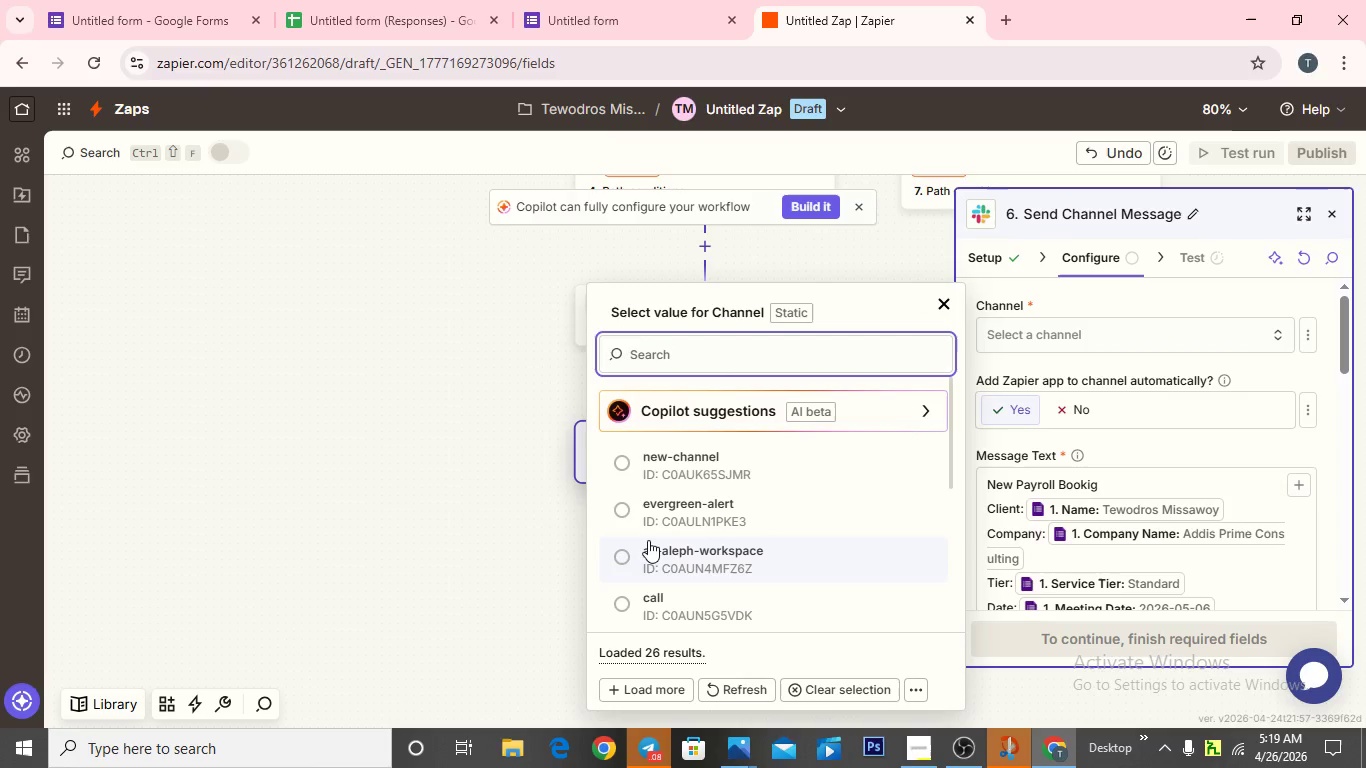 
scroll: coordinate [649, 540], scroll_direction: down, amount: 12.0
 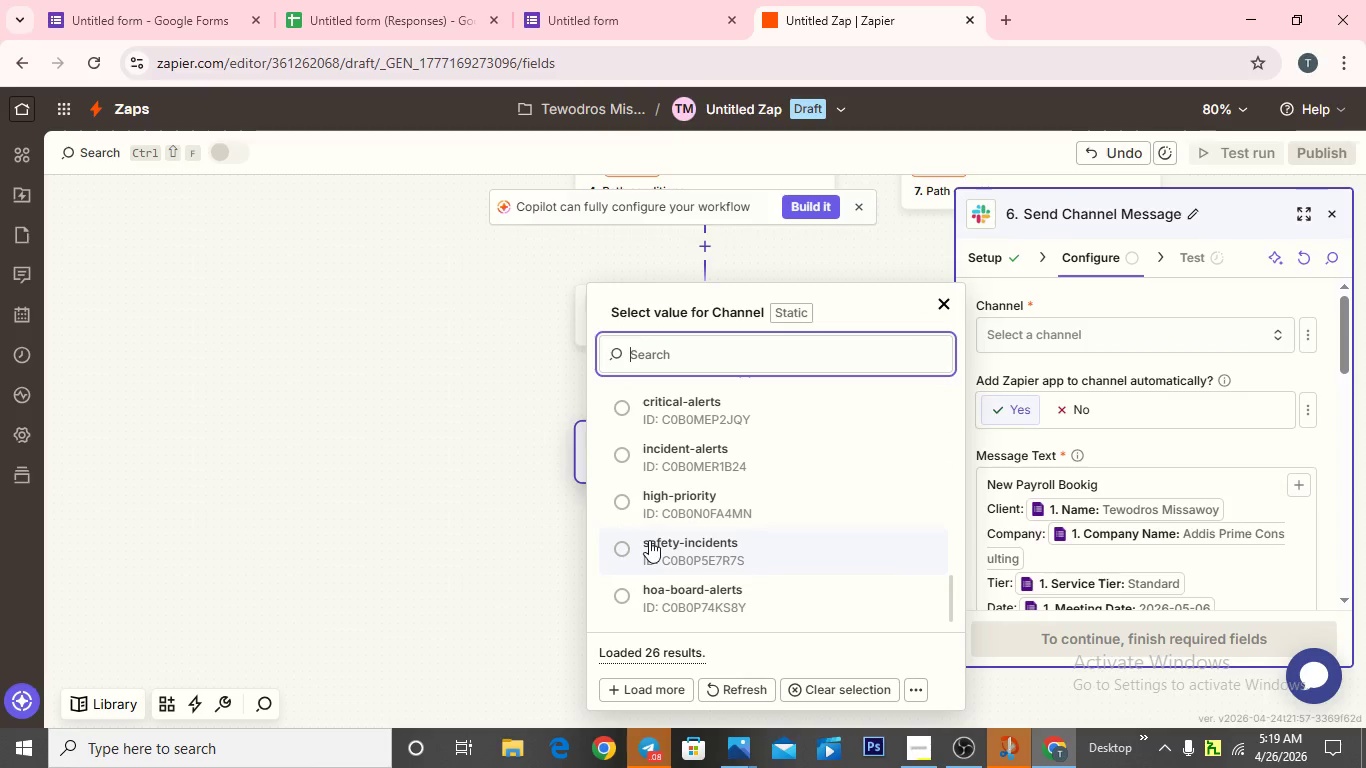 
scroll: coordinate [649, 540], scroll_direction: up, amount: 1.0
 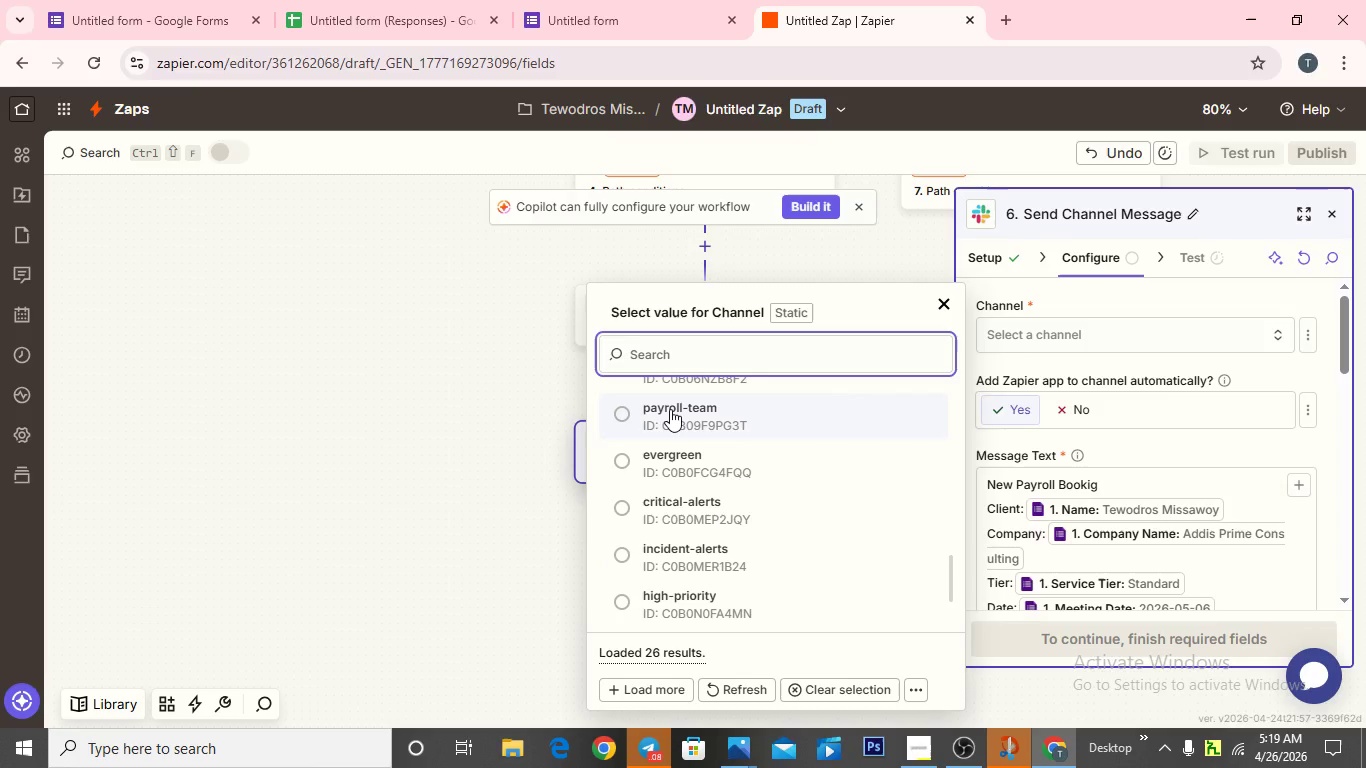 
wait(8.24)
 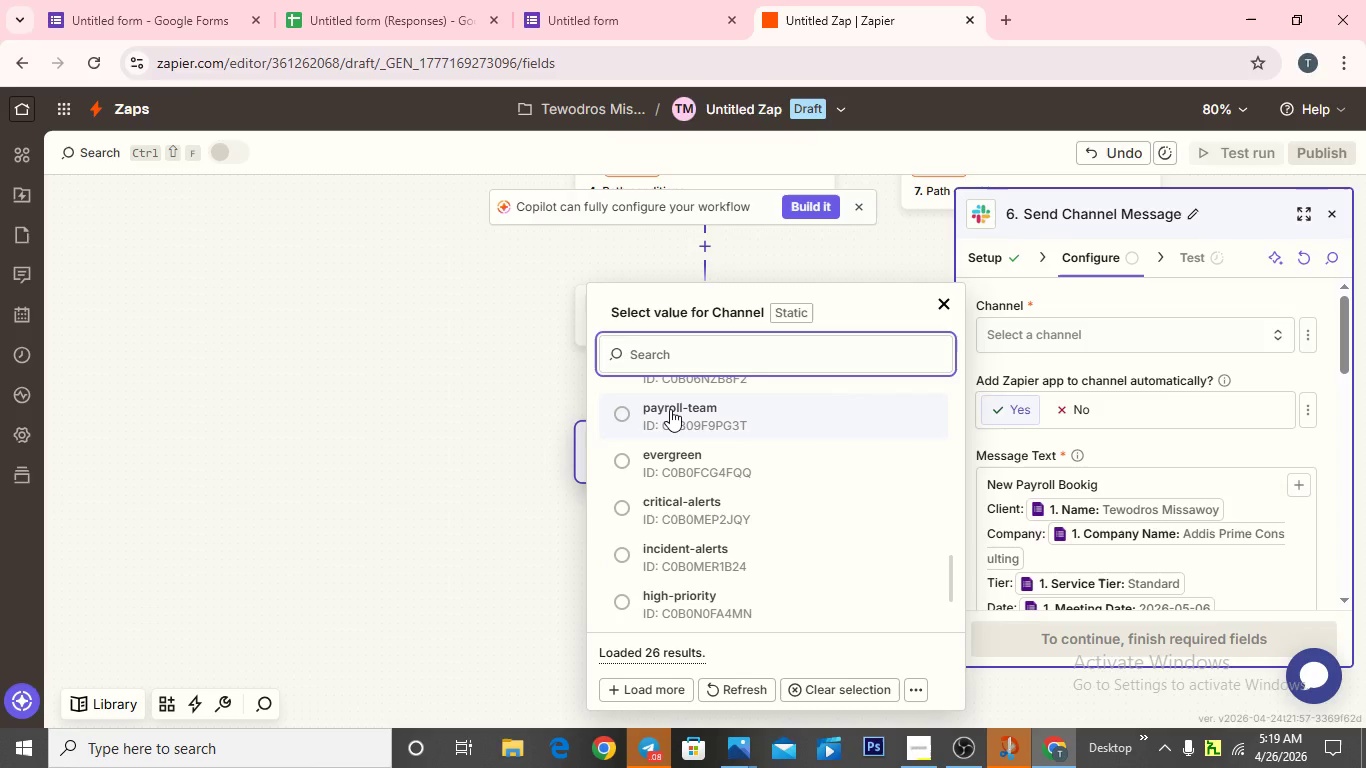 
left_click([670, 409])
 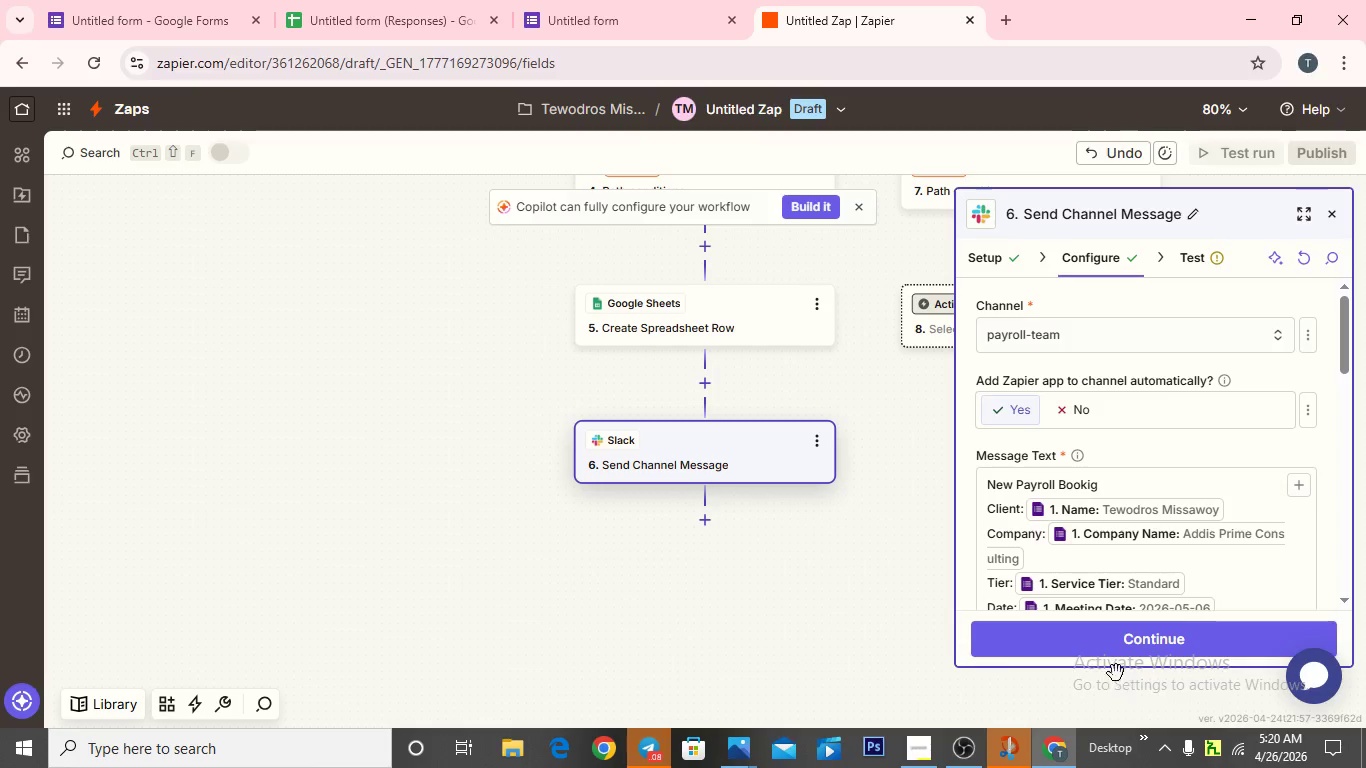 
left_click([1103, 643])
 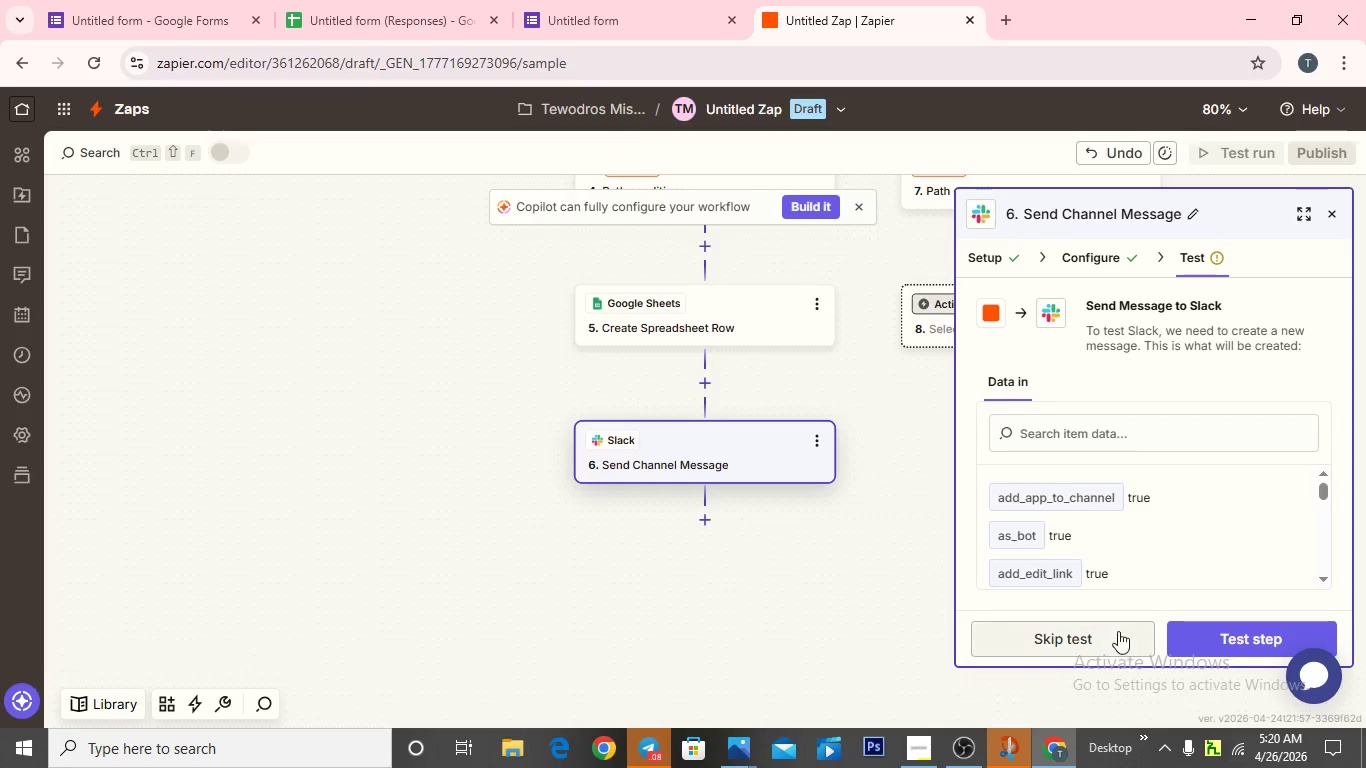 
left_click([1200, 634])
 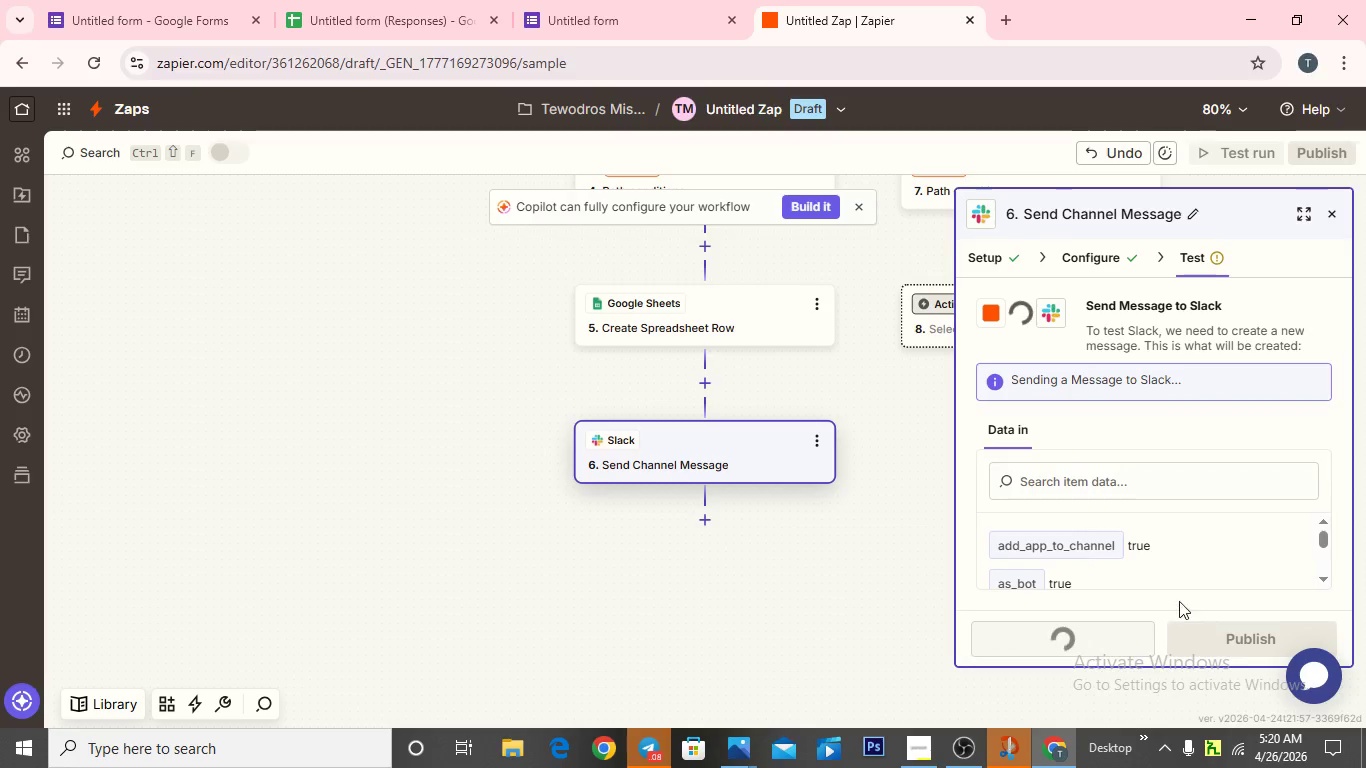 
mouse_move([1144, 571])
 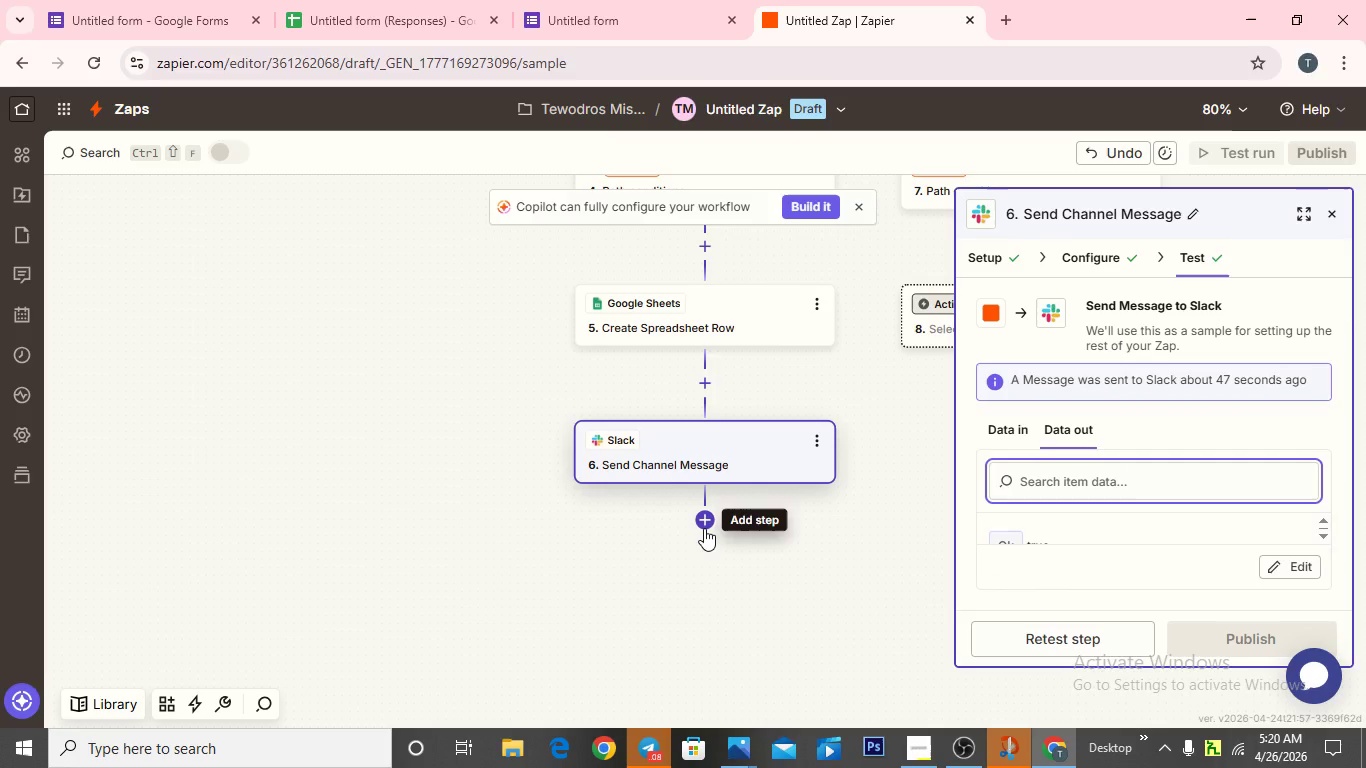 
left_click([704, 528])
 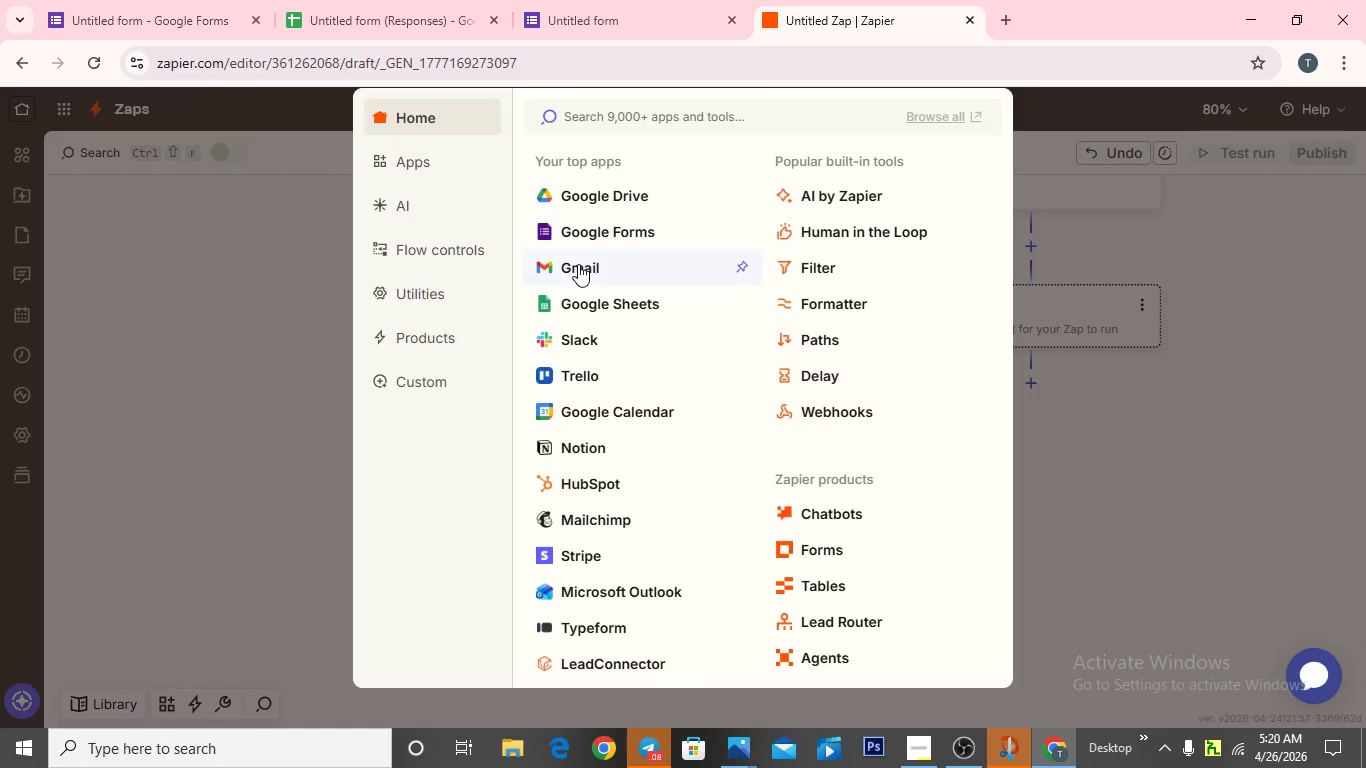 
left_click([578, 264])
 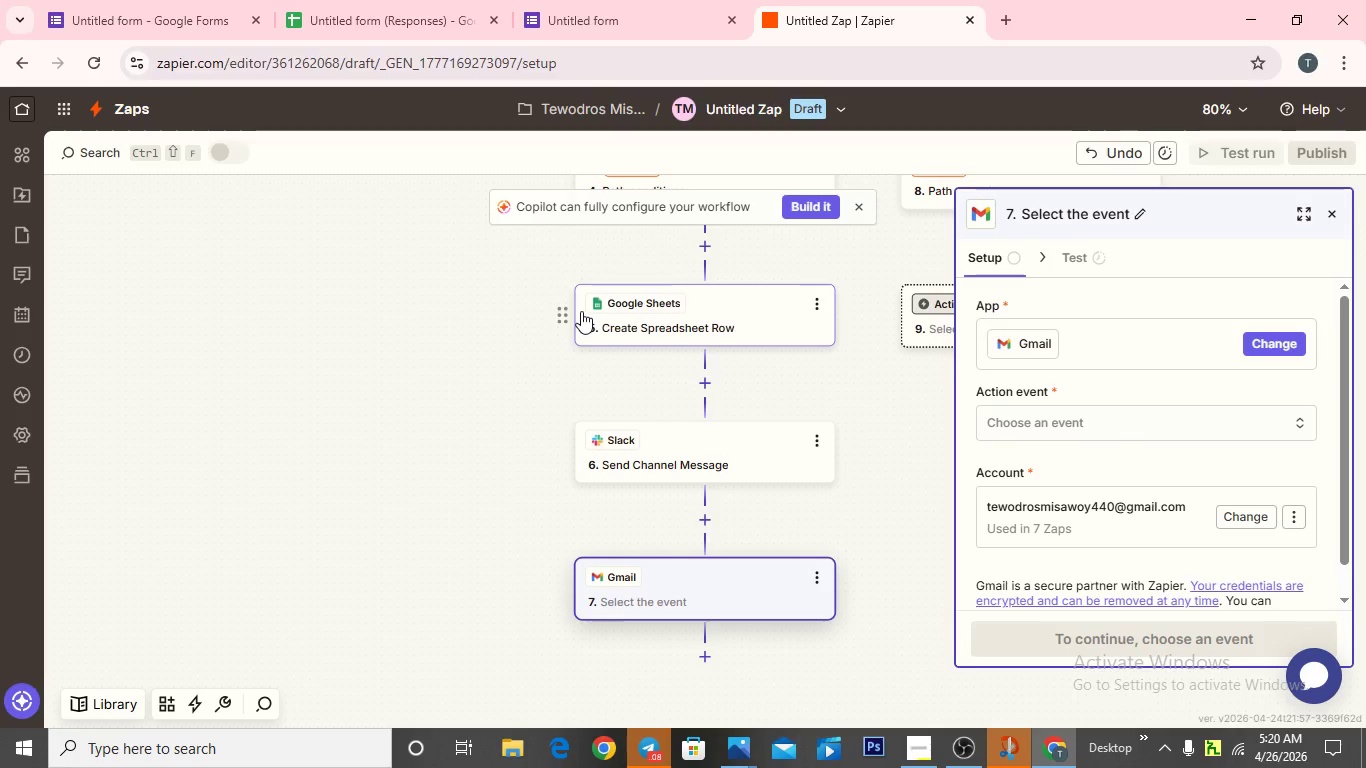 
wait(9.11)
 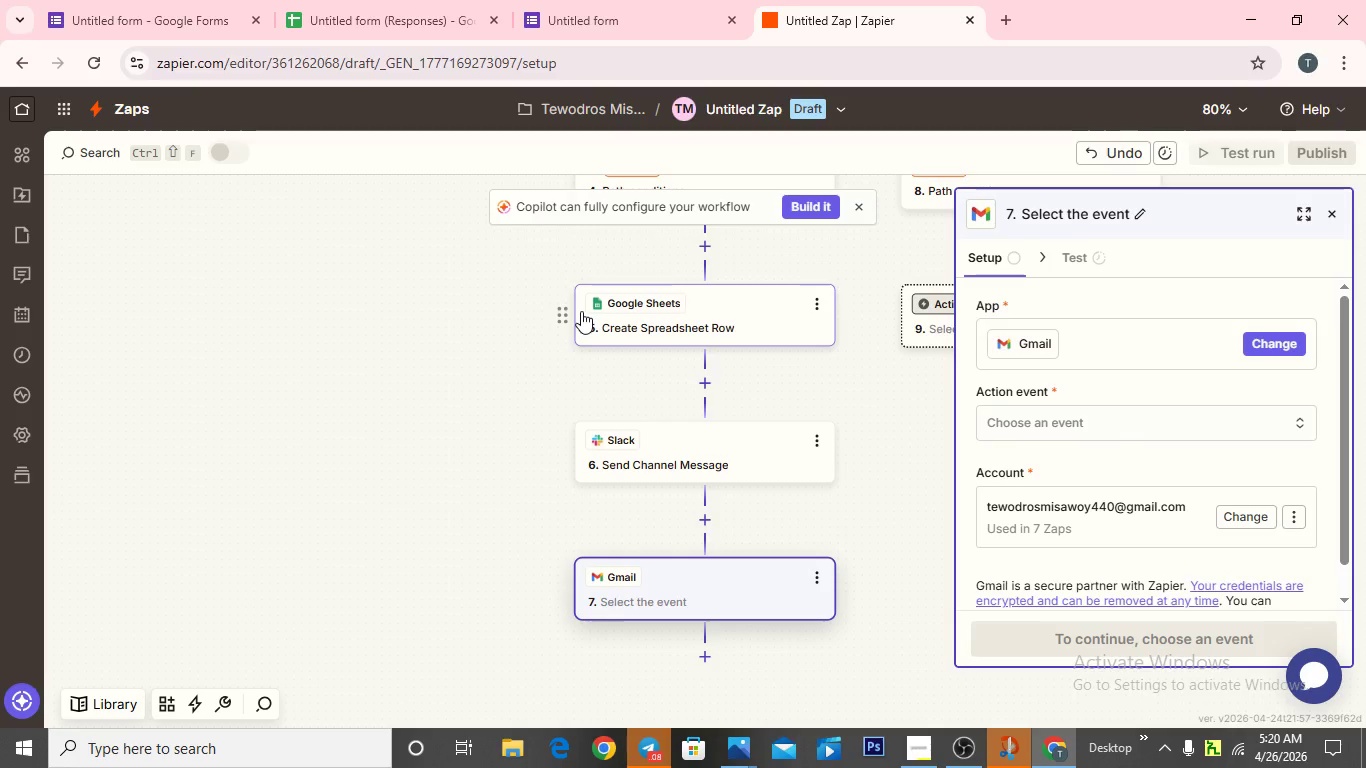 
left_click([1069, 422])
 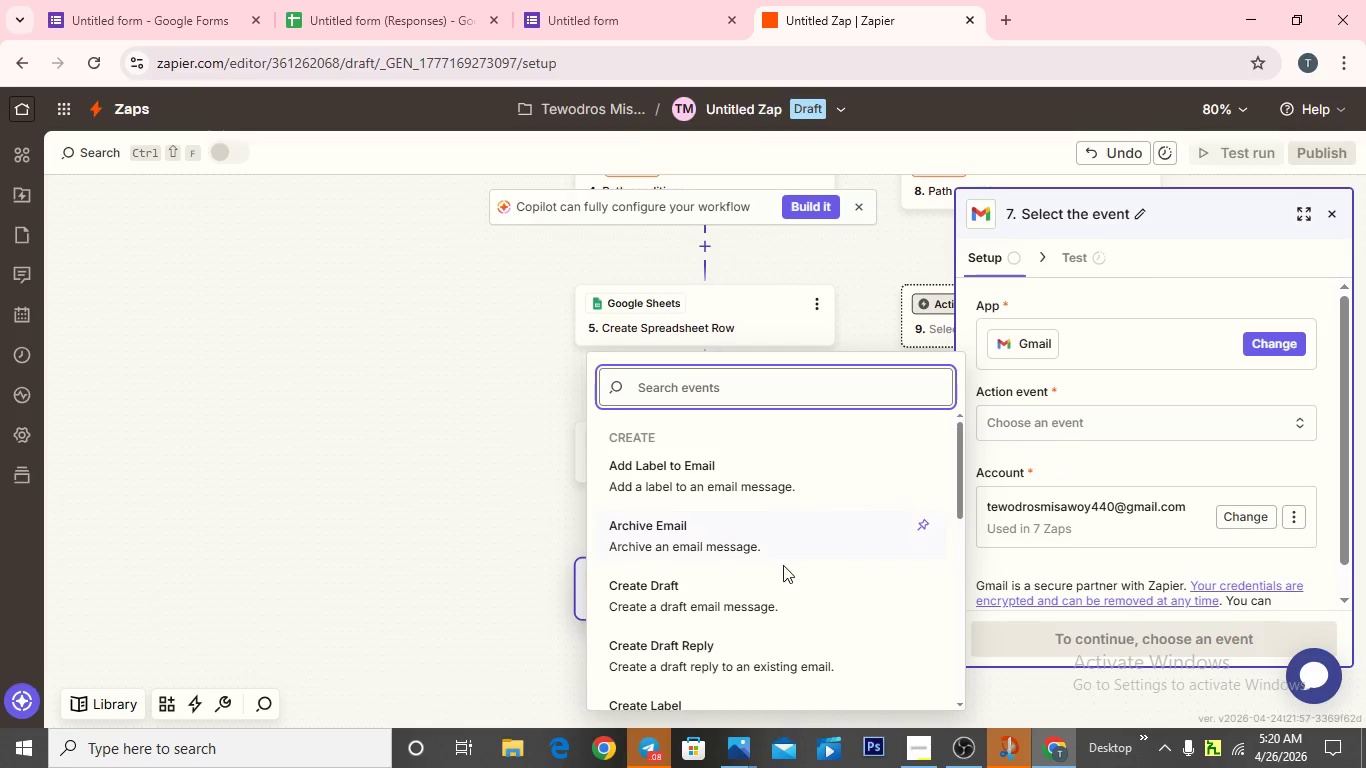 
scroll: coordinate [774, 581], scroll_direction: down, amount: 6.0
 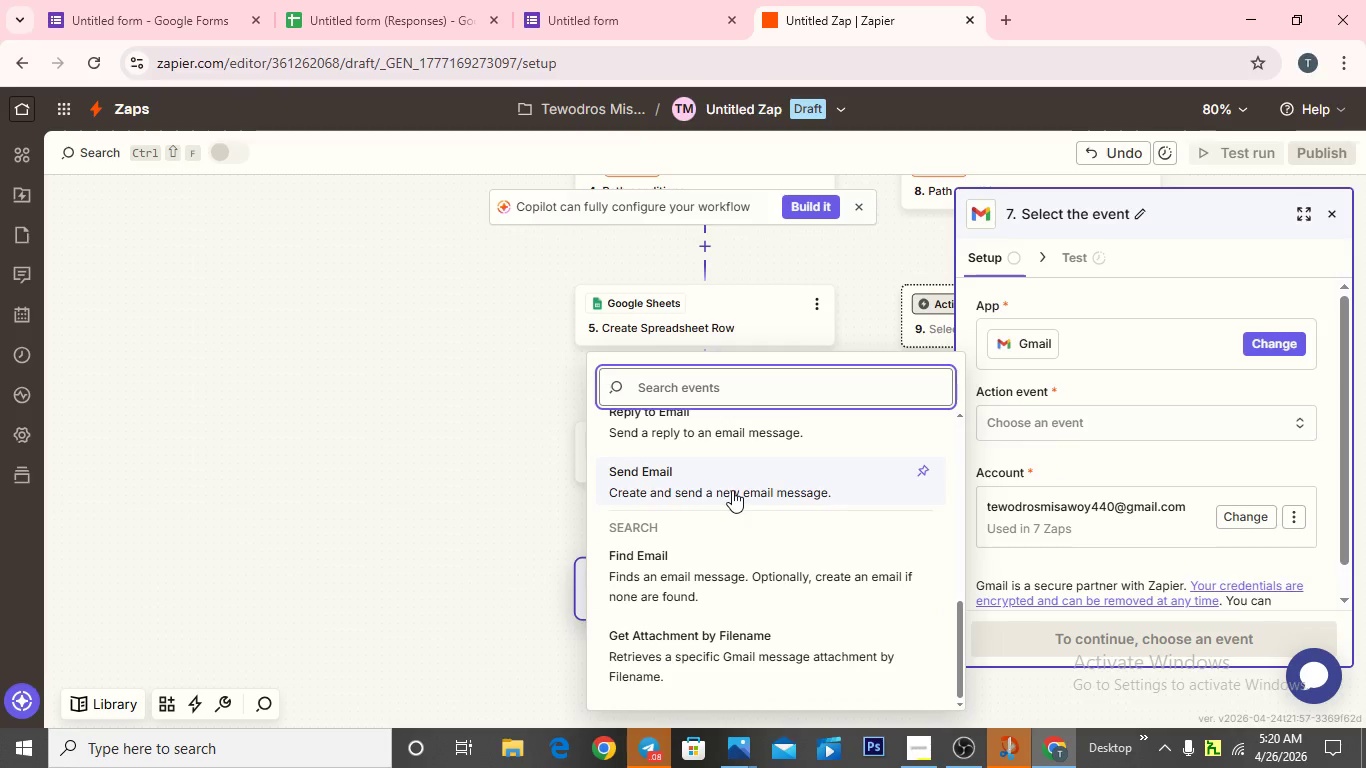 
left_click([732, 490])
 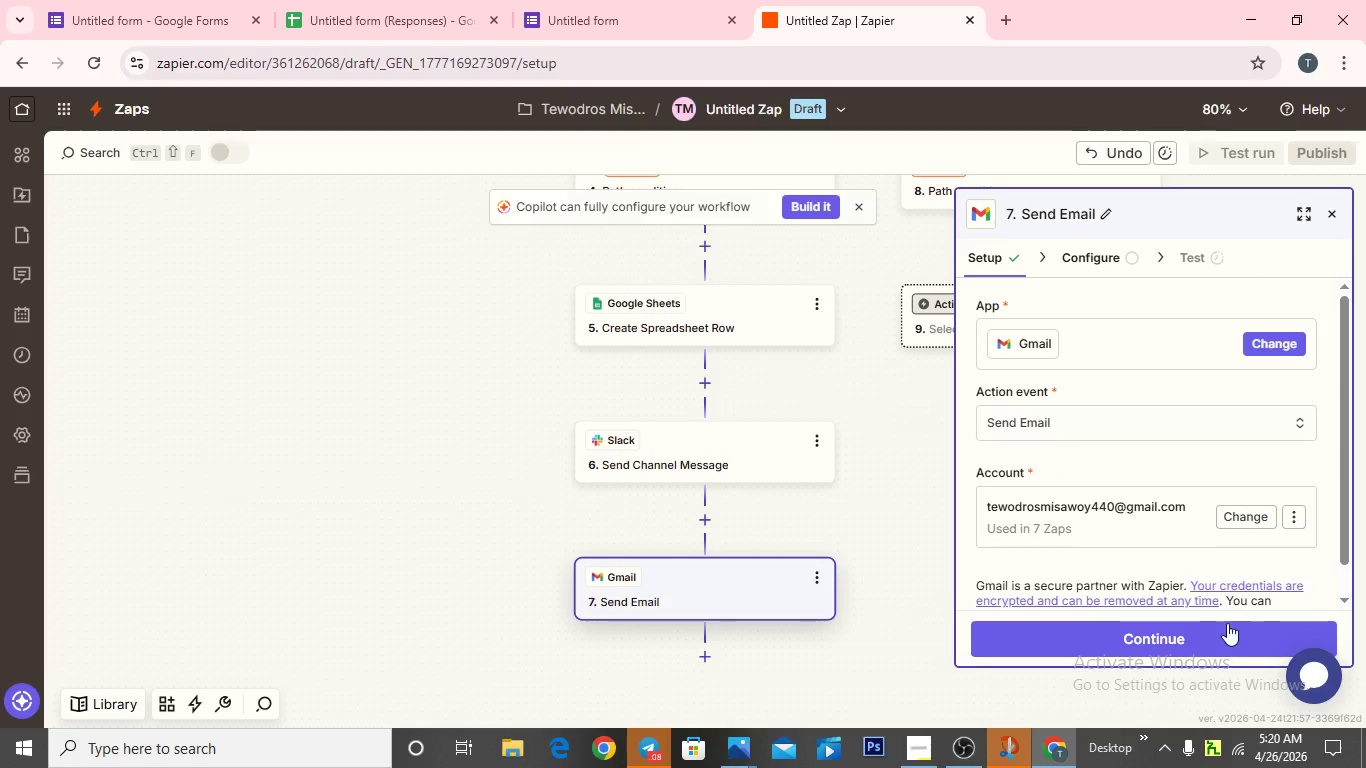 
left_click([1220, 631])
 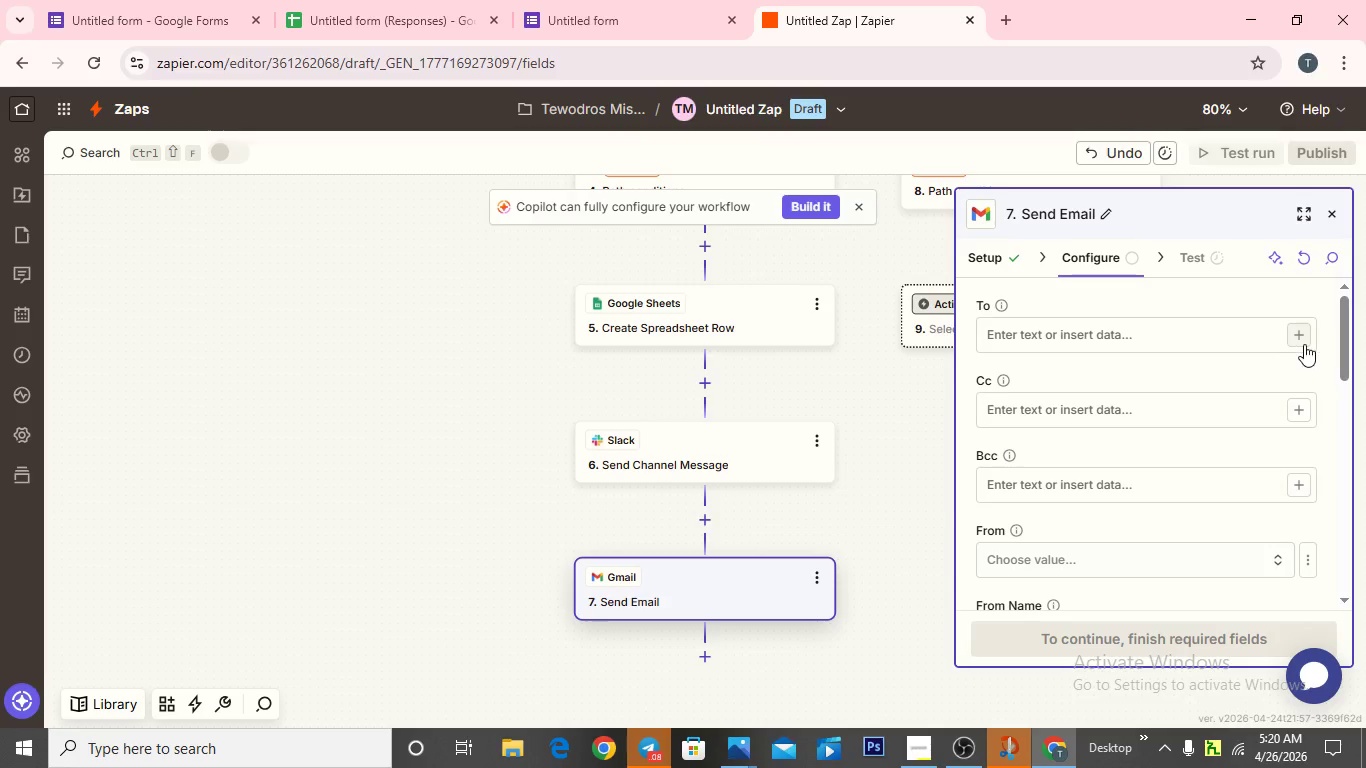 
left_click([1298, 334])
 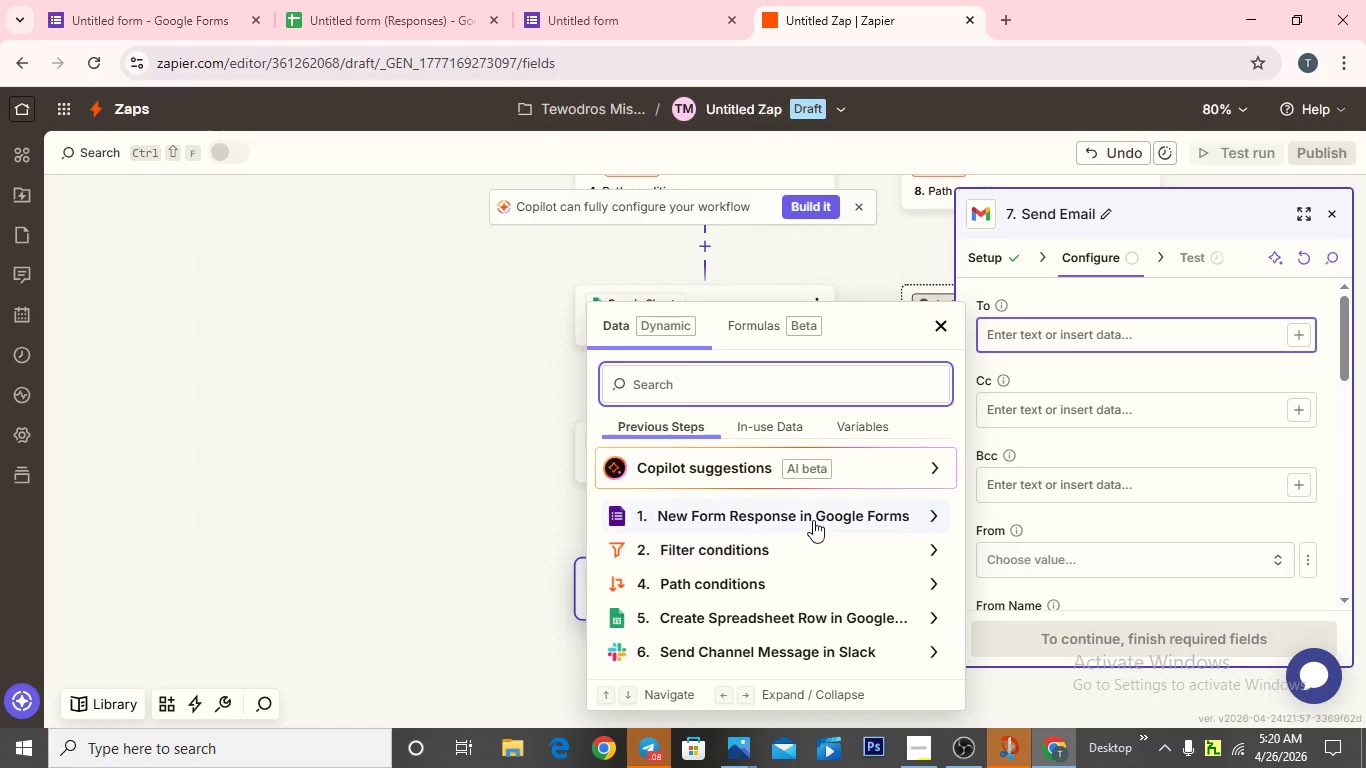 
left_click([817, 518])
 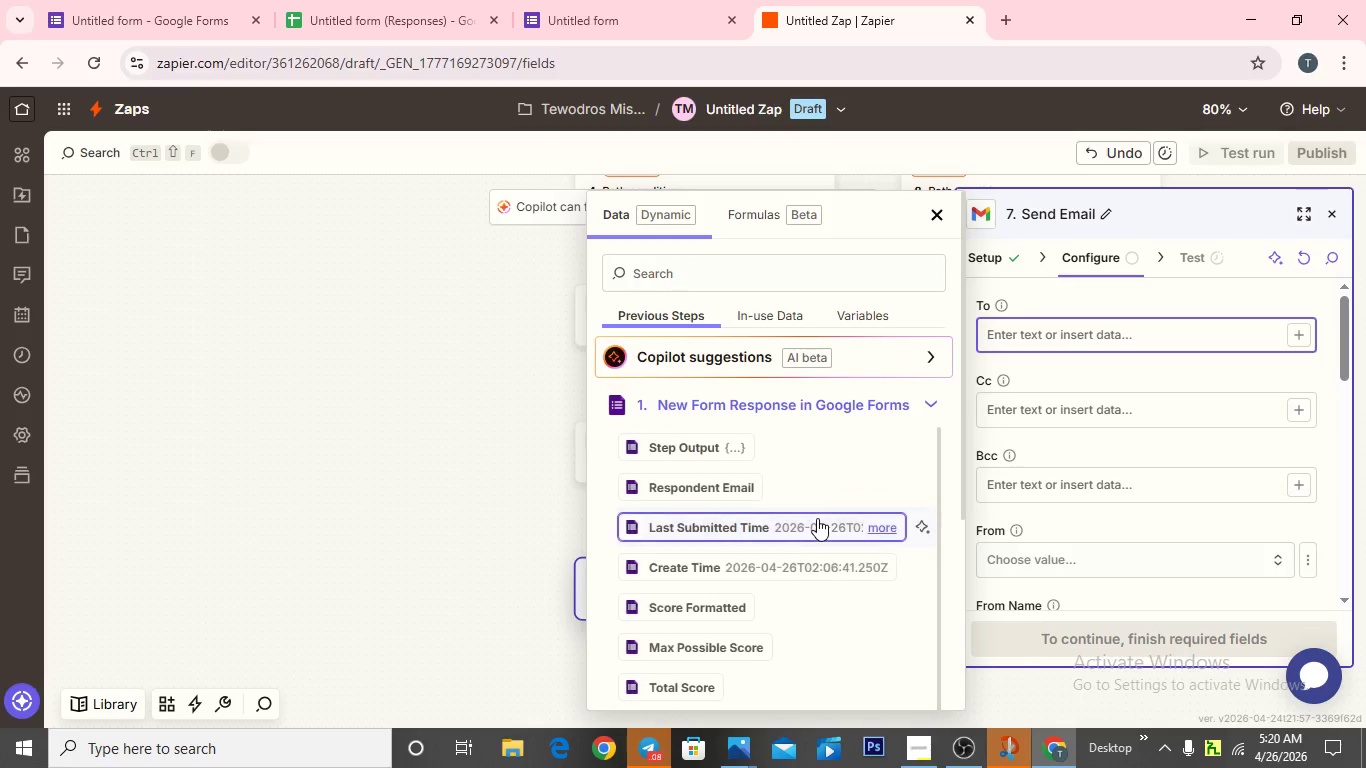 
scroll: coordinate [813, 527], scroll_direction: down, amount: 6.0
 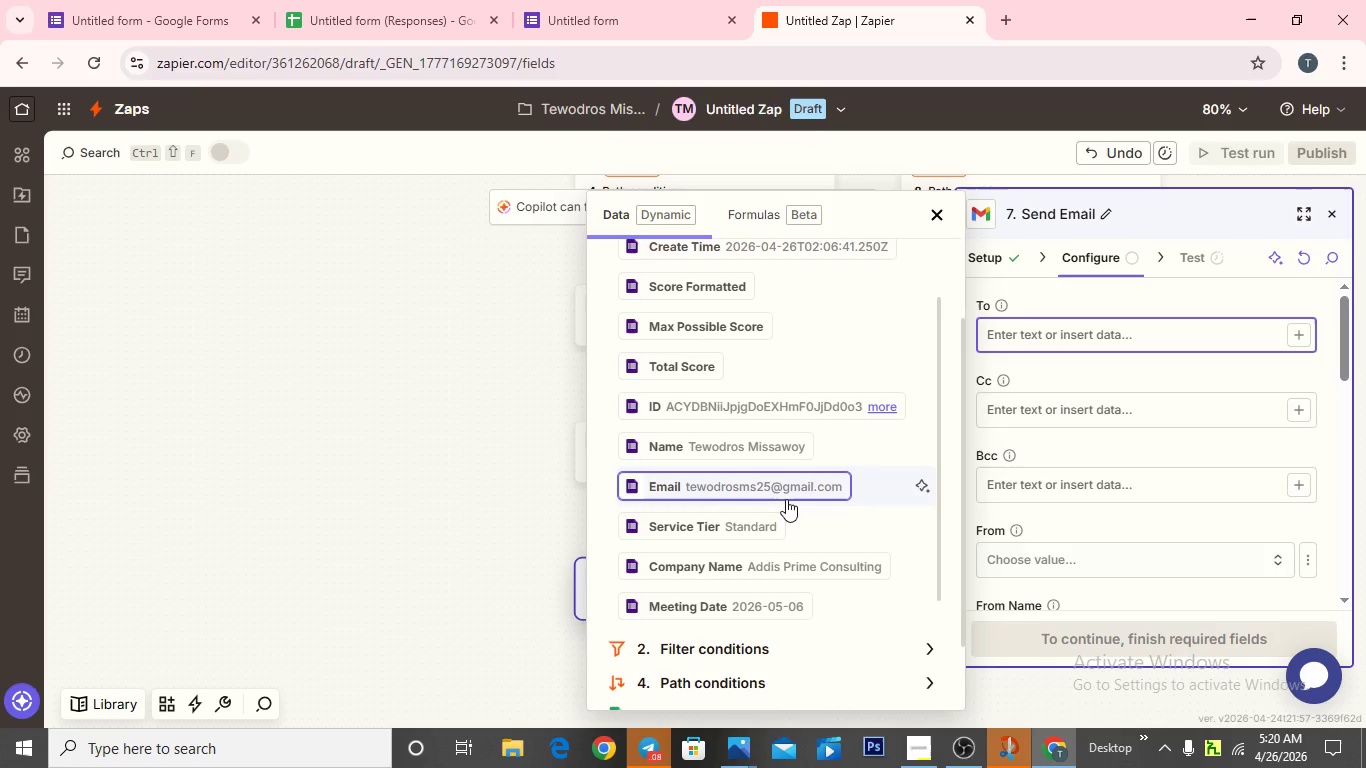 
left_click([785, 497])
 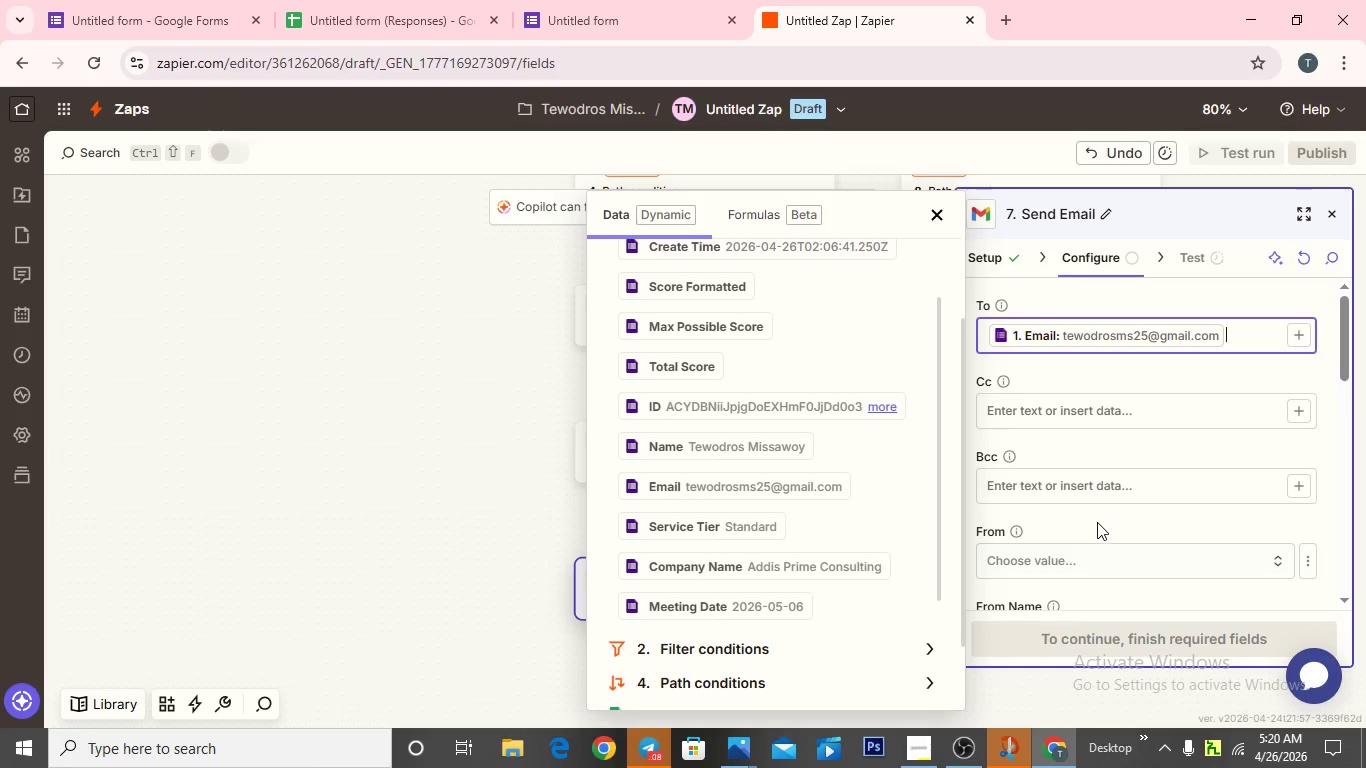 
scroll: coordinate [1061, 574], scroll_direction: down, amount: 2.0
 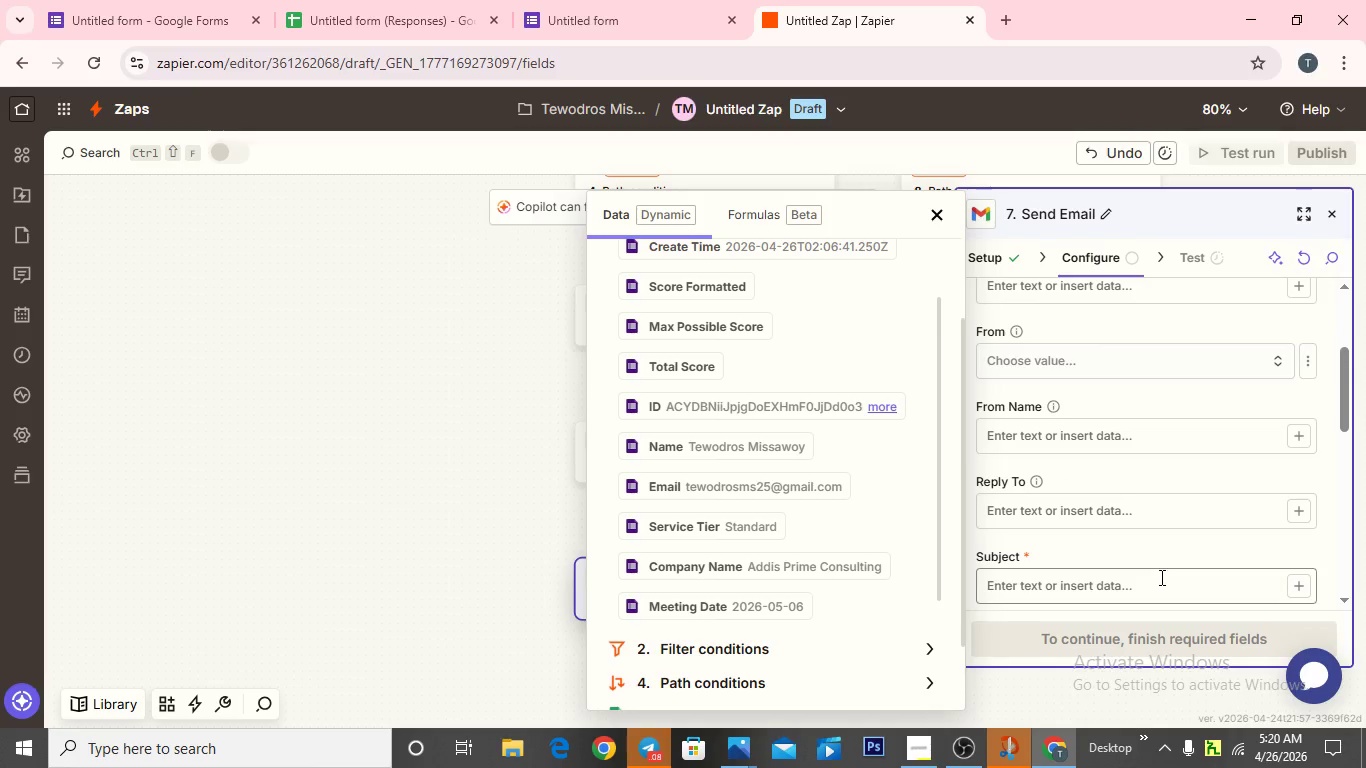 
left_click([1160, 583])
 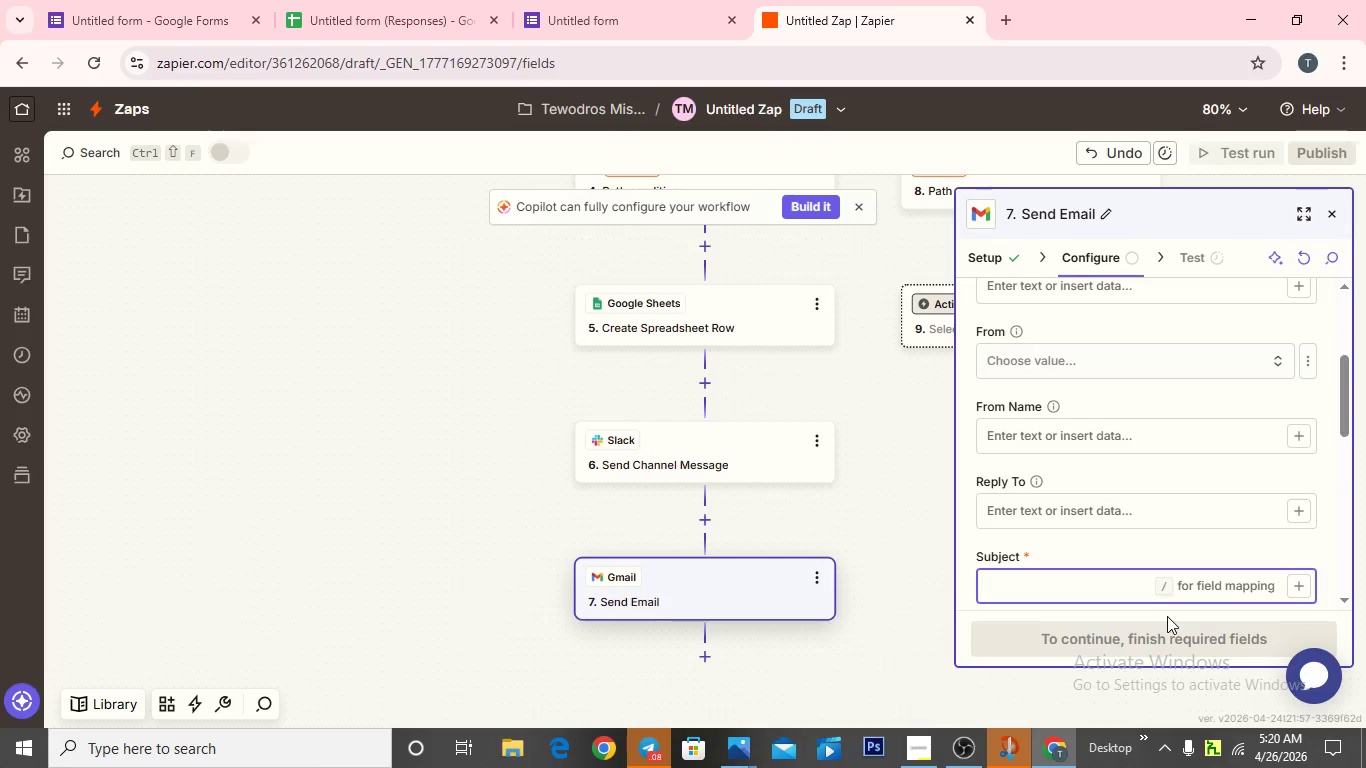 
type(Payroll Ste)
 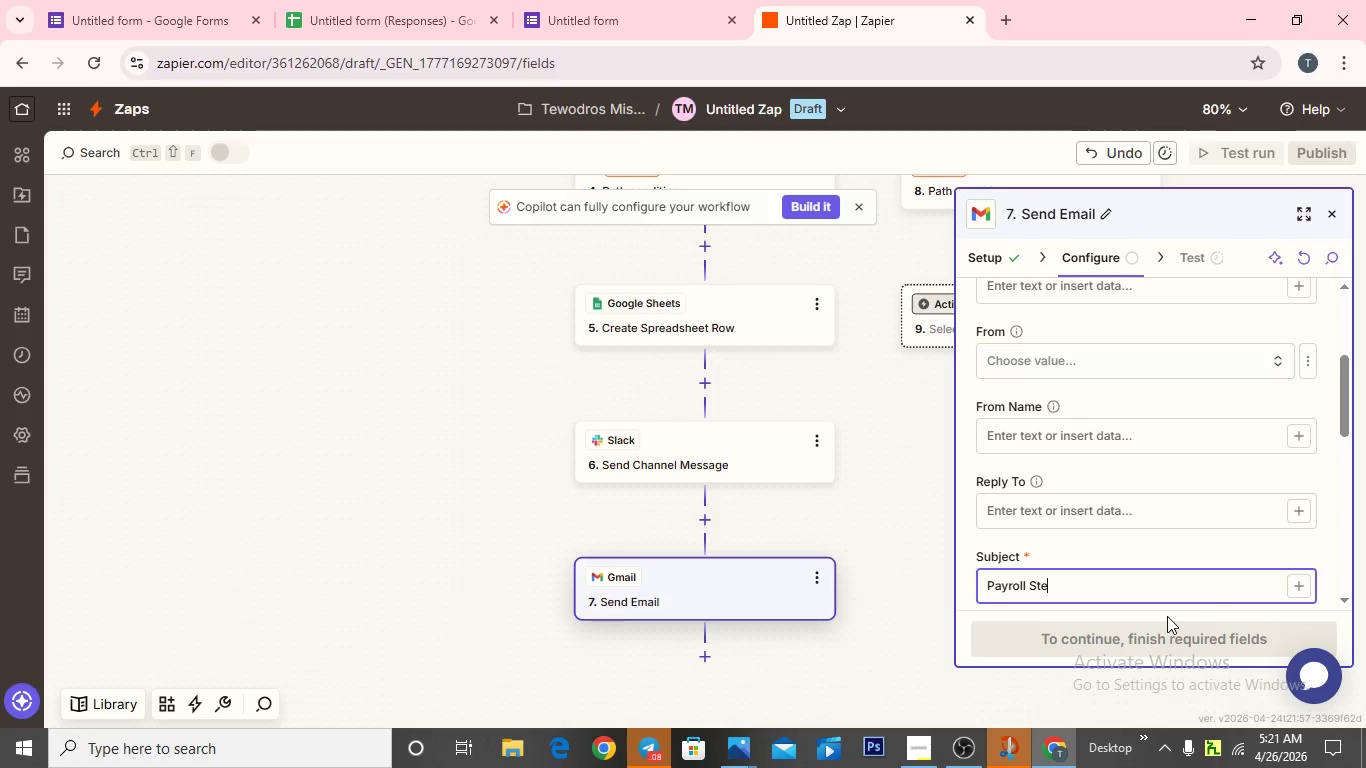 
type(up Cofirmation)
 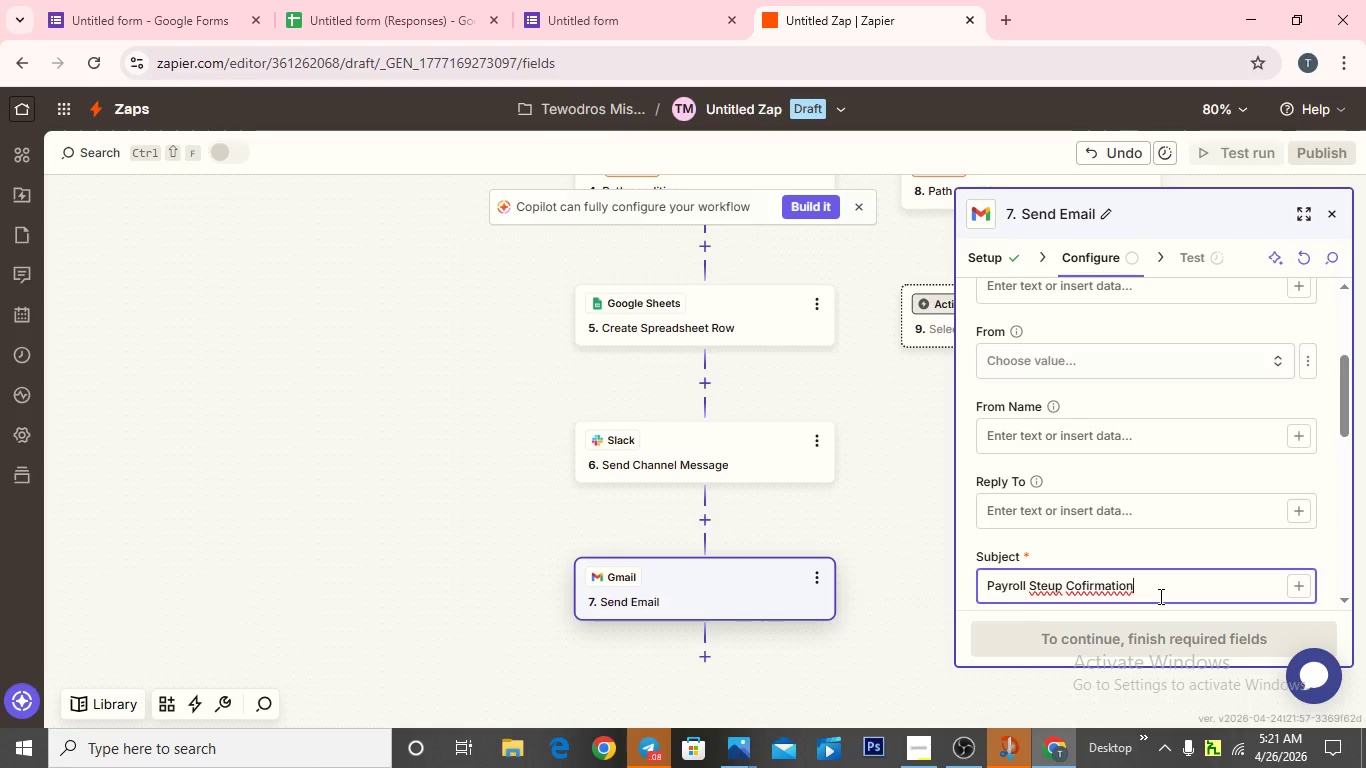 
wait(7.48)
 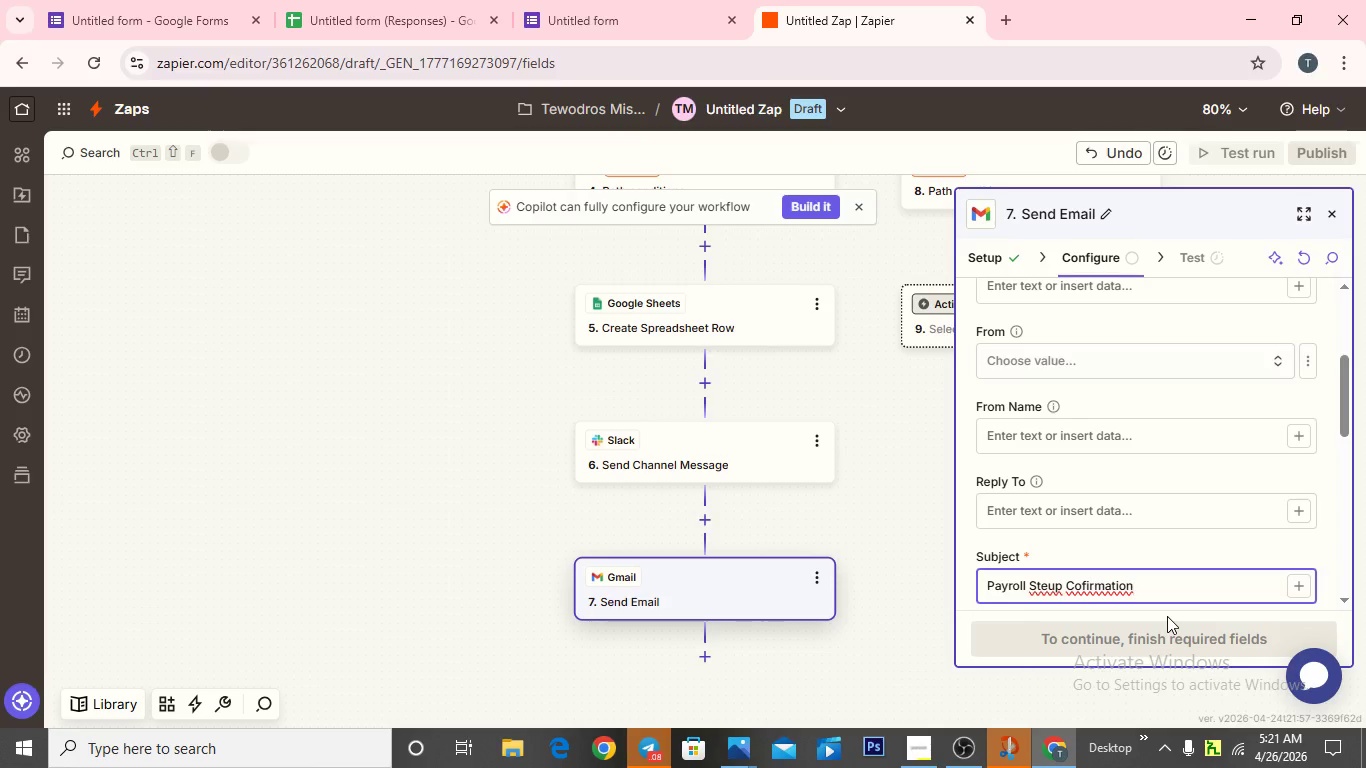 
scroll: coordinate [1159, 596], scroll_direction: down, amount: 3.0
 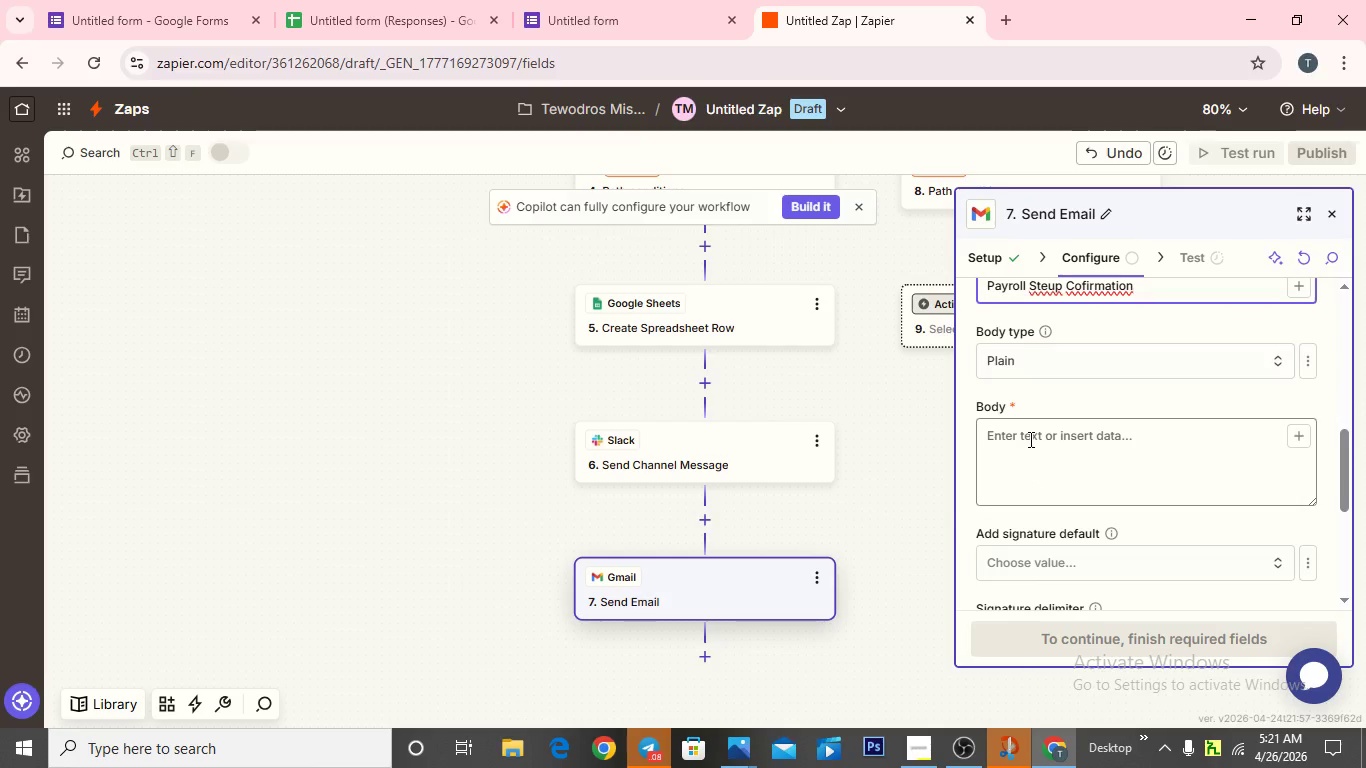 
left_click([1029, 439])
 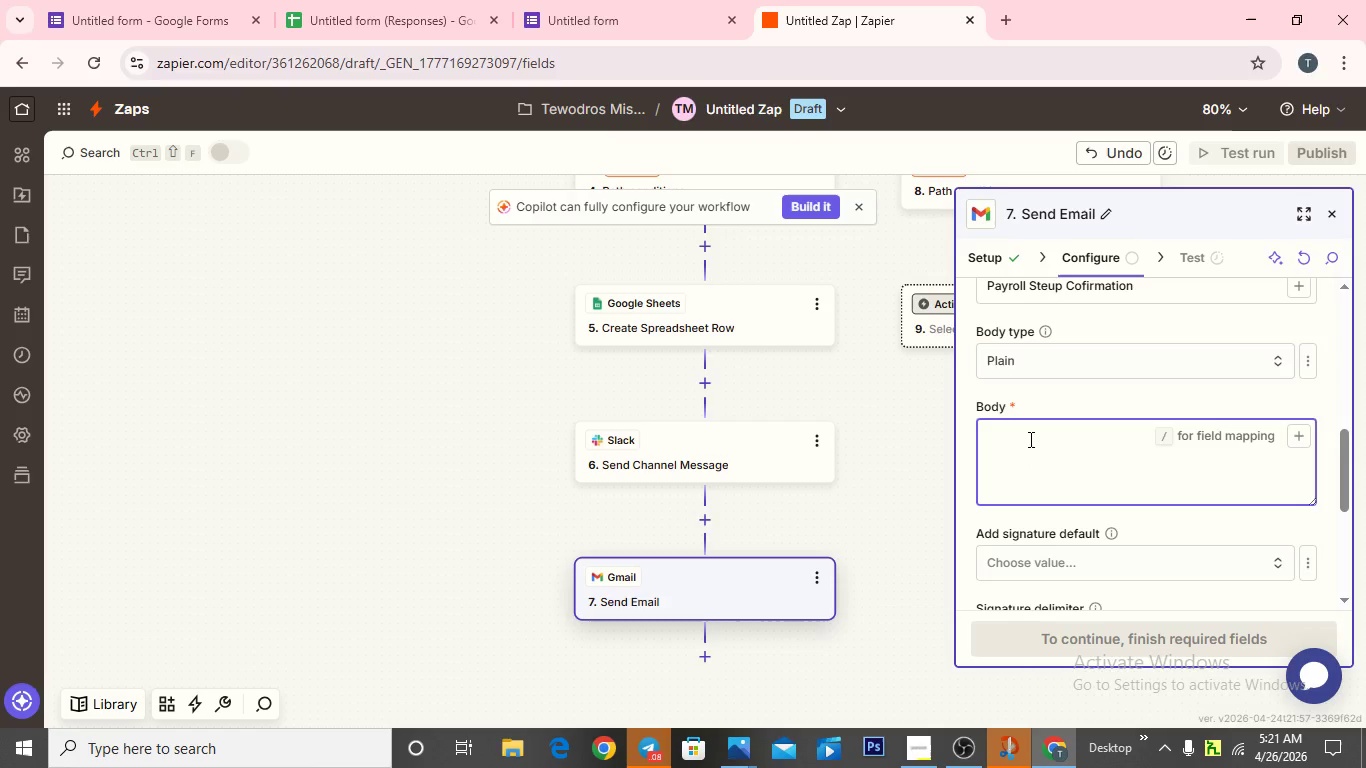 
key(CapsLock)
 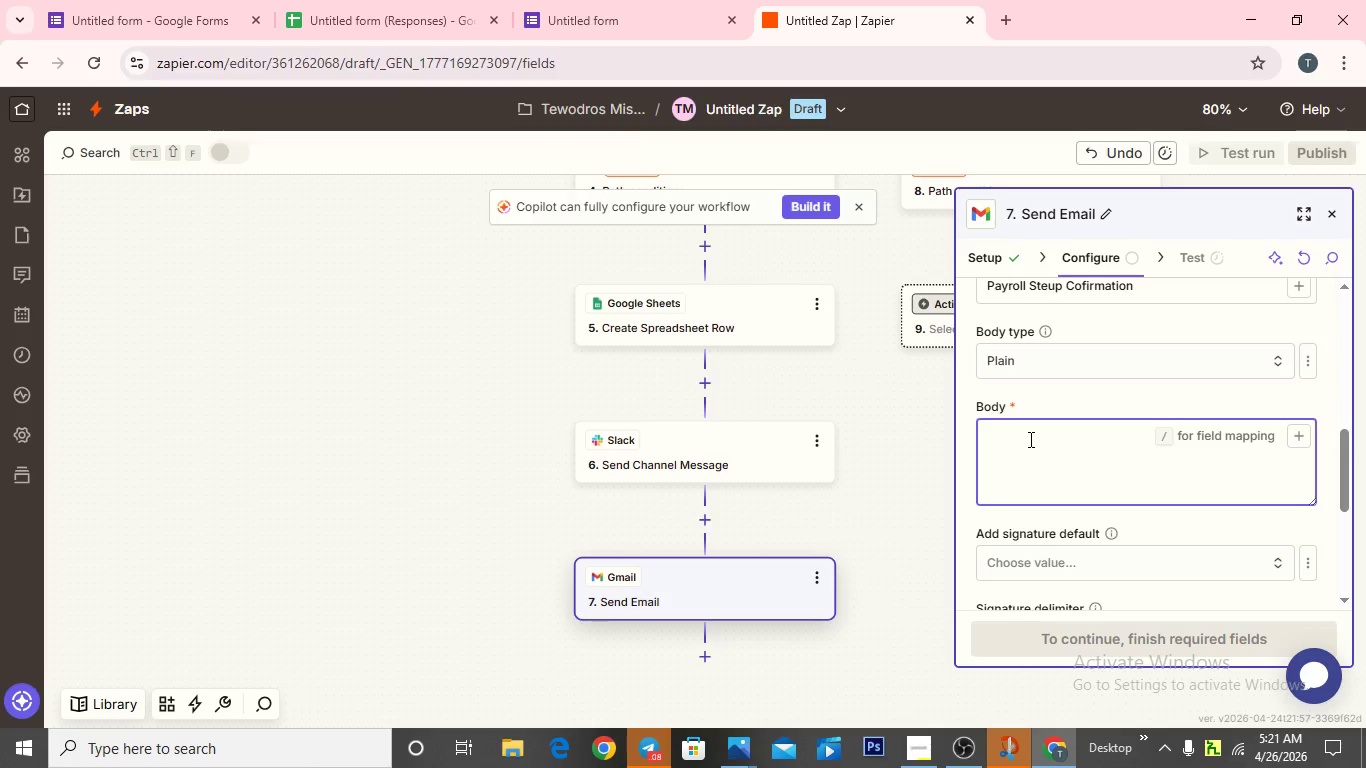 
key(H)
 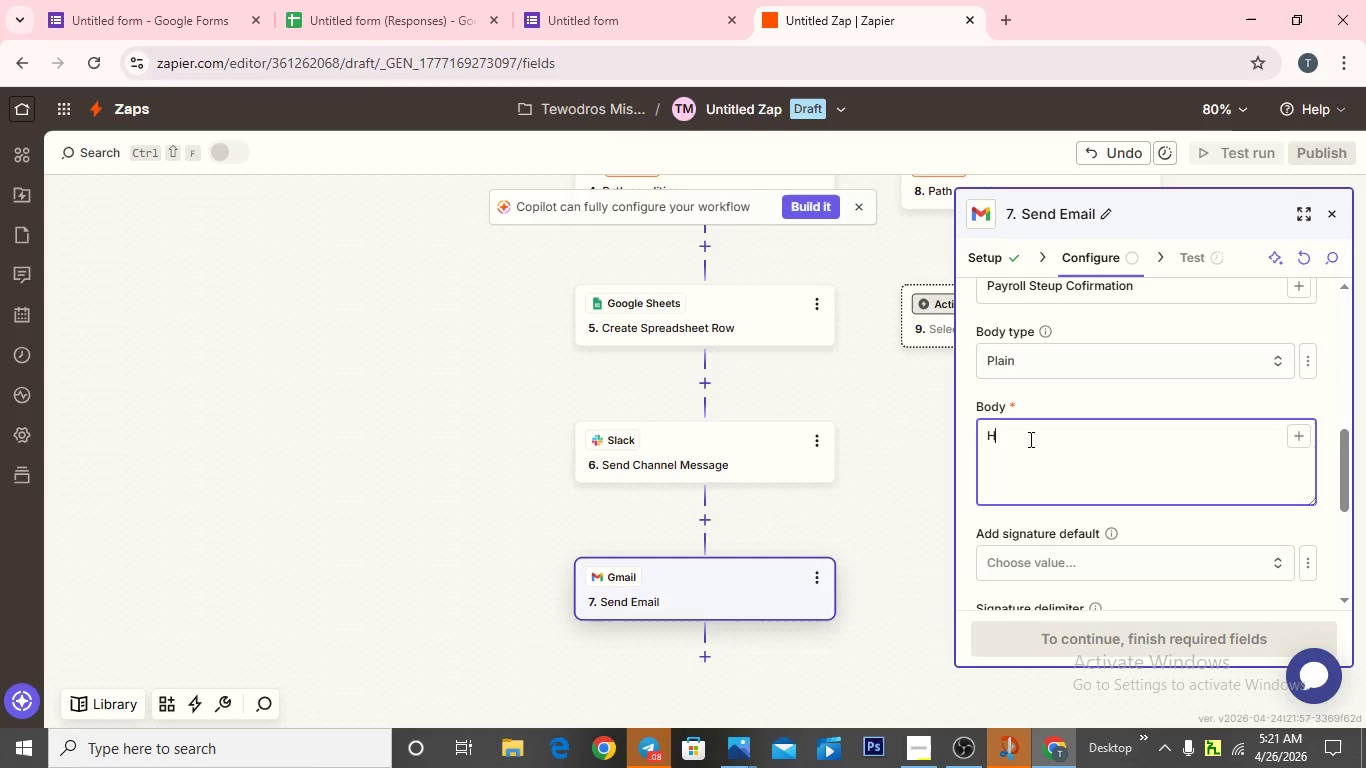 
key(CapsLock)
 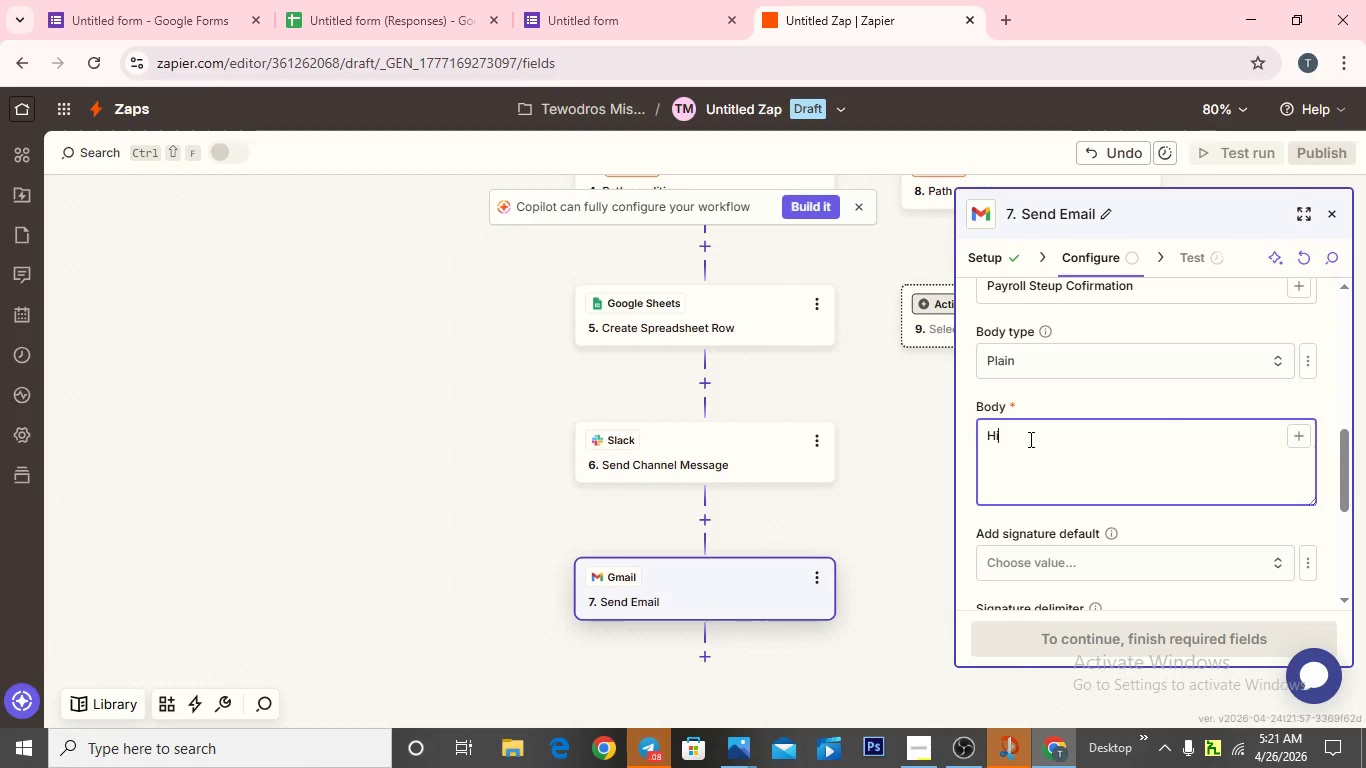 
key(I)
 